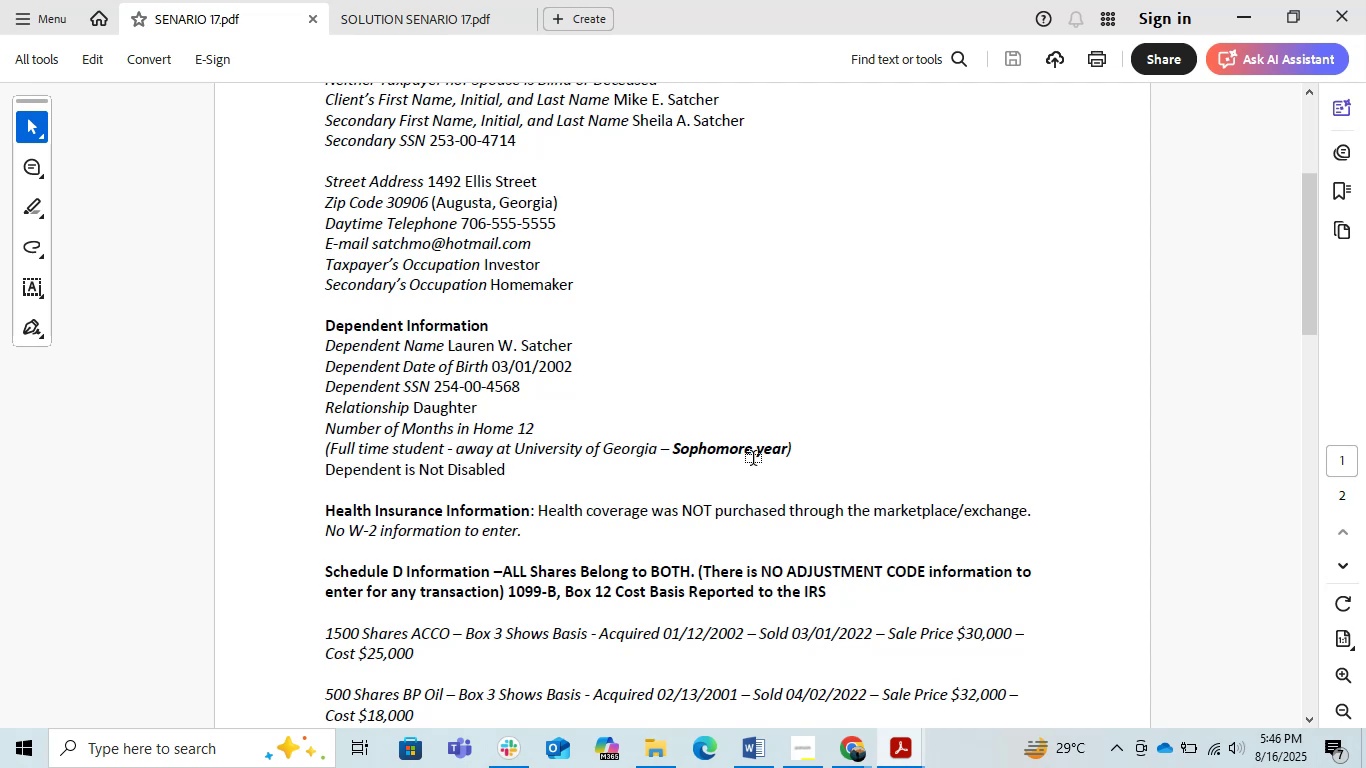 
key(Alt+Tab)
 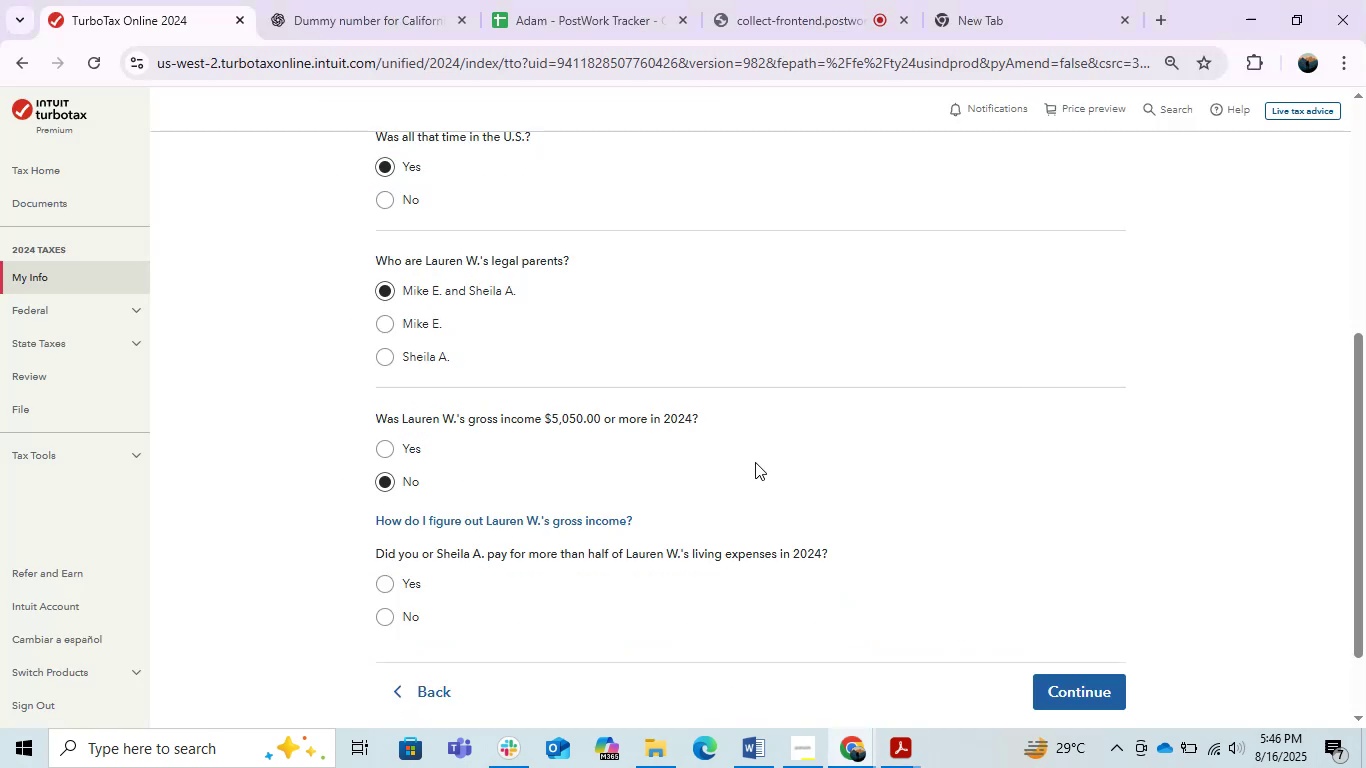 
wait(9.27)
 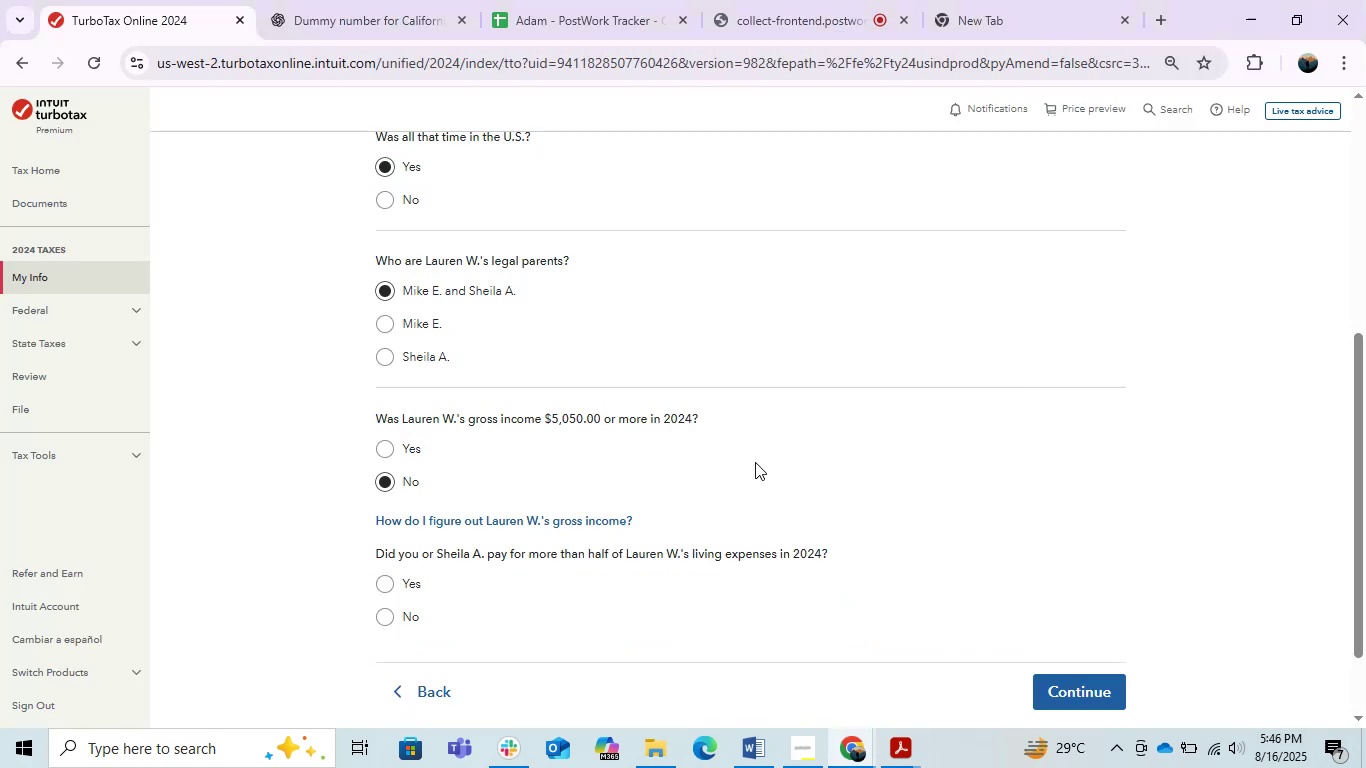 
scroll: coordinate [470, 599], scroll_direction: up, amount: 1.0
 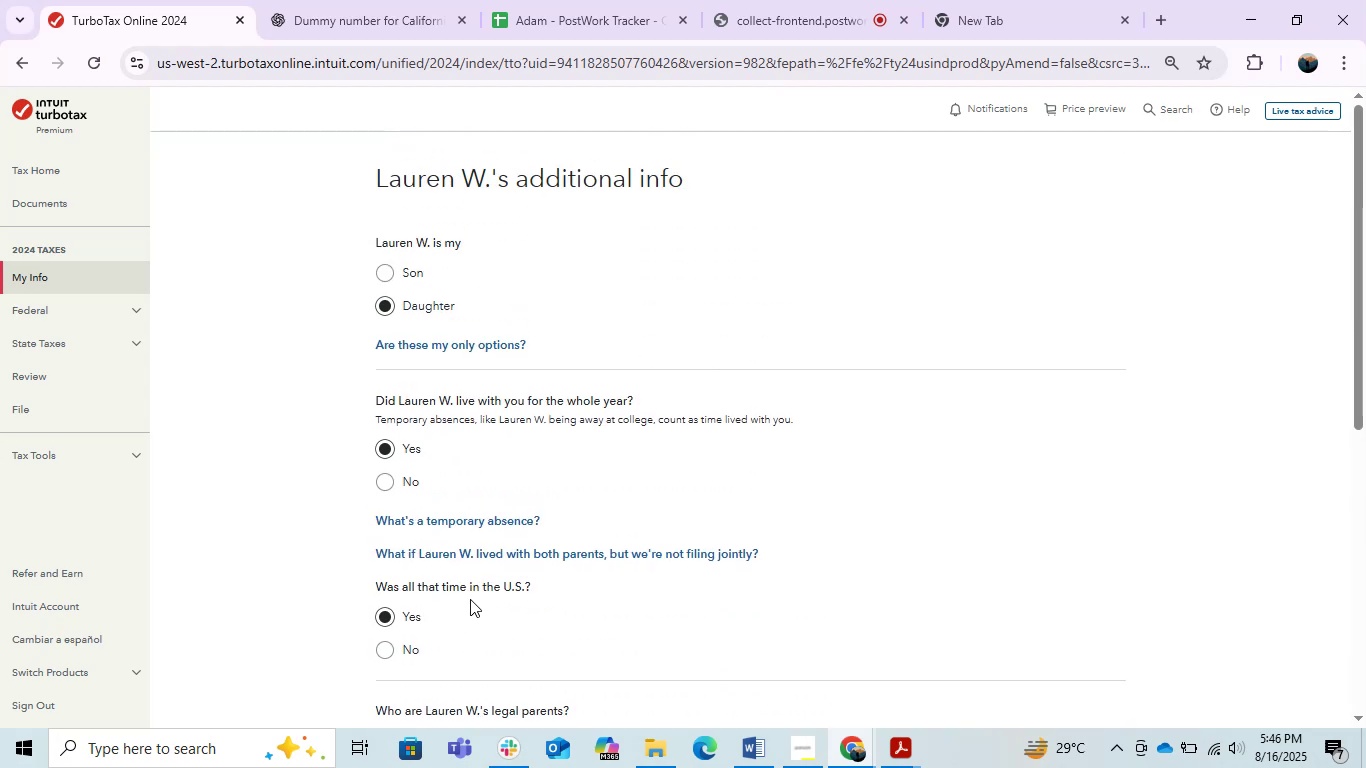 
scroll: coordinate [472, 600], scroll_direction: down, amount: 2.0
 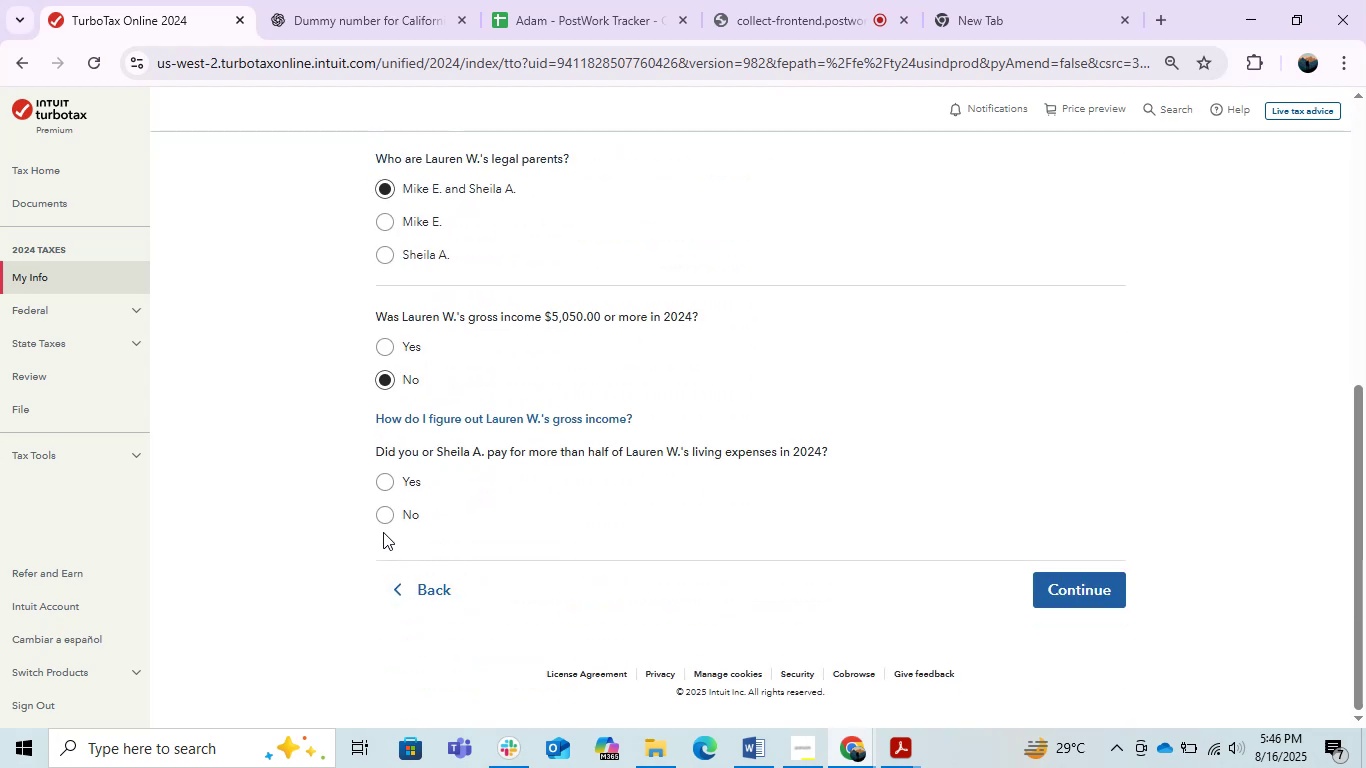 
left_click([386, 515])
 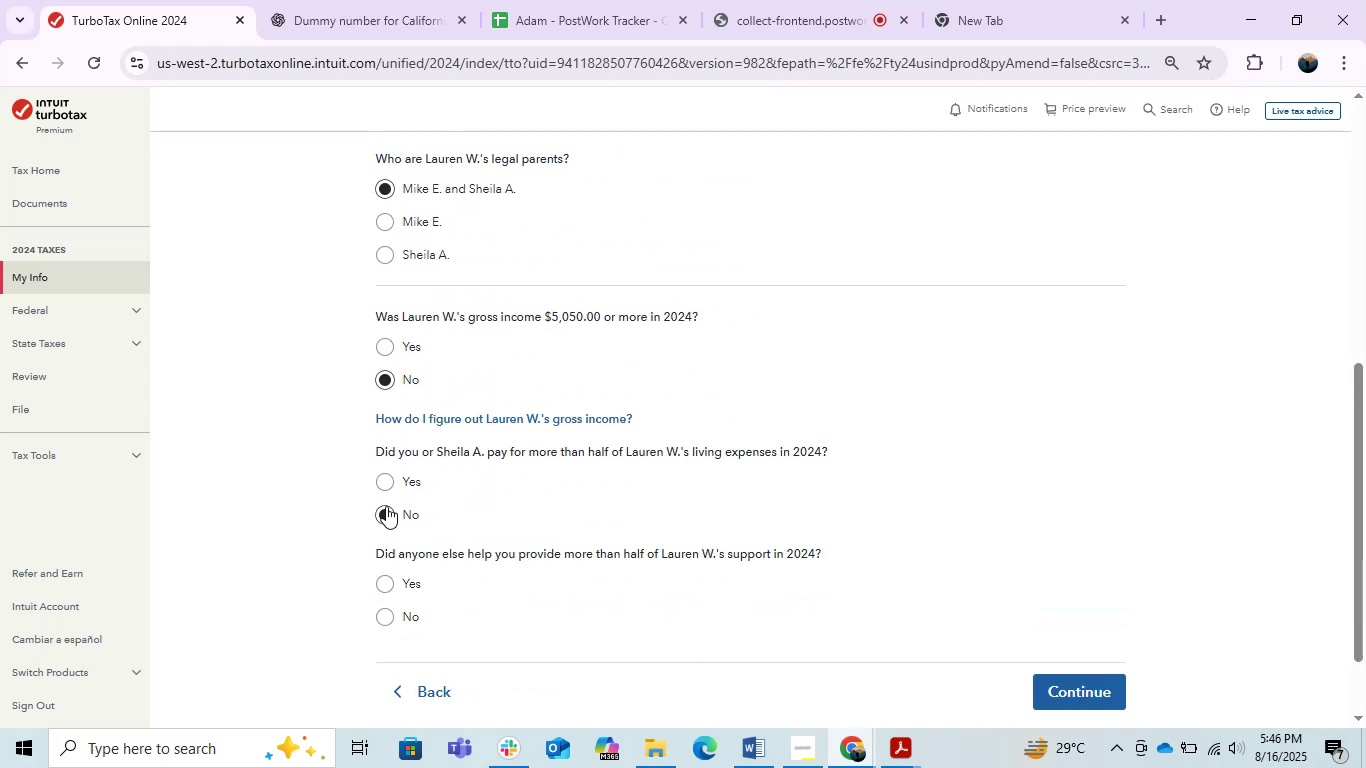 
left_click([386, 484])
 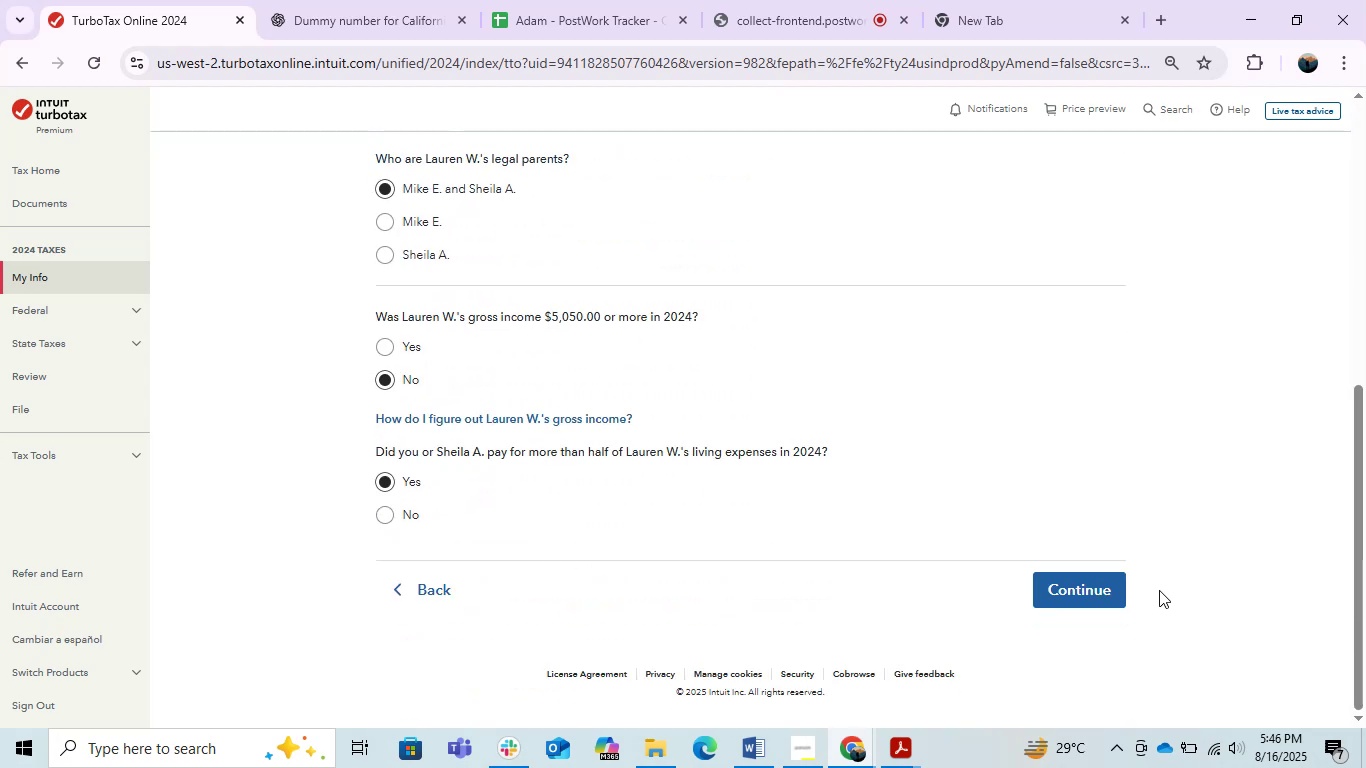 
left_click([1071, 575])
 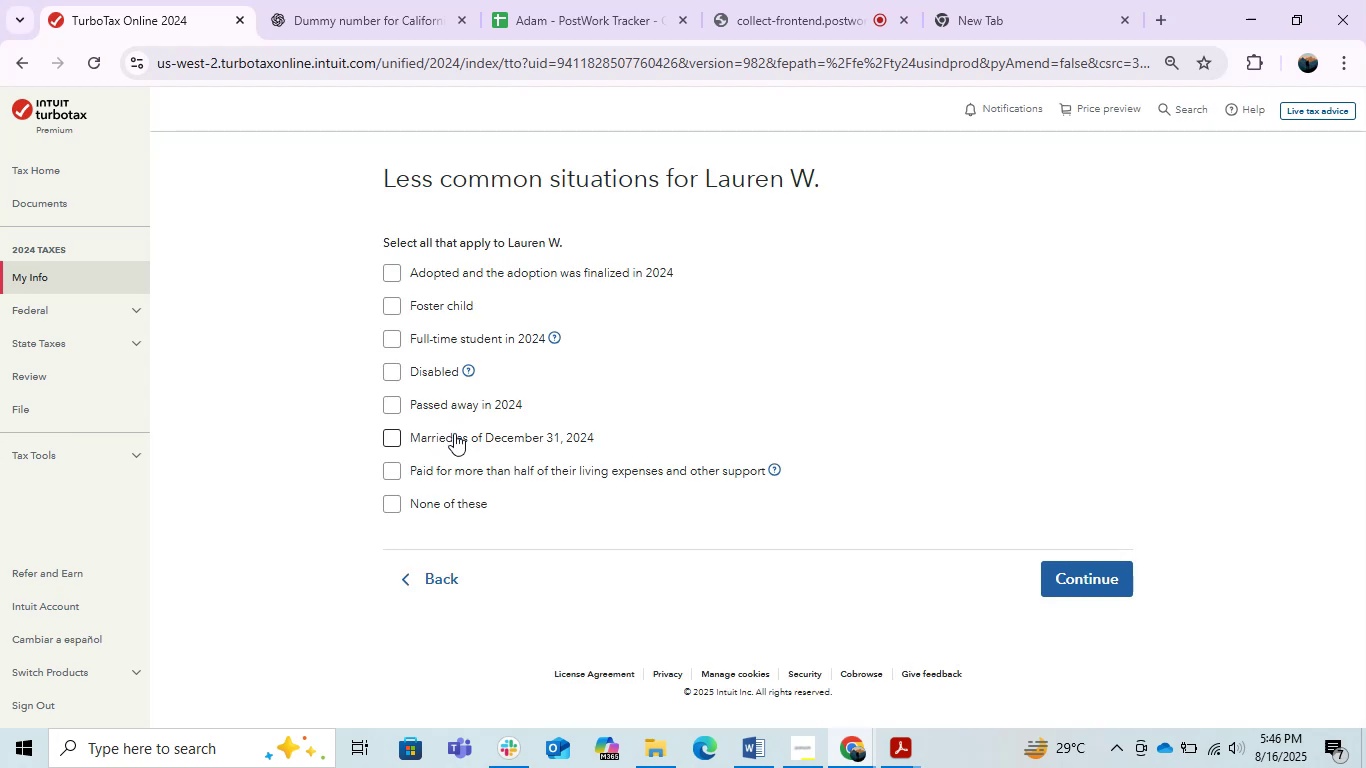 
left_click([427, 498])
 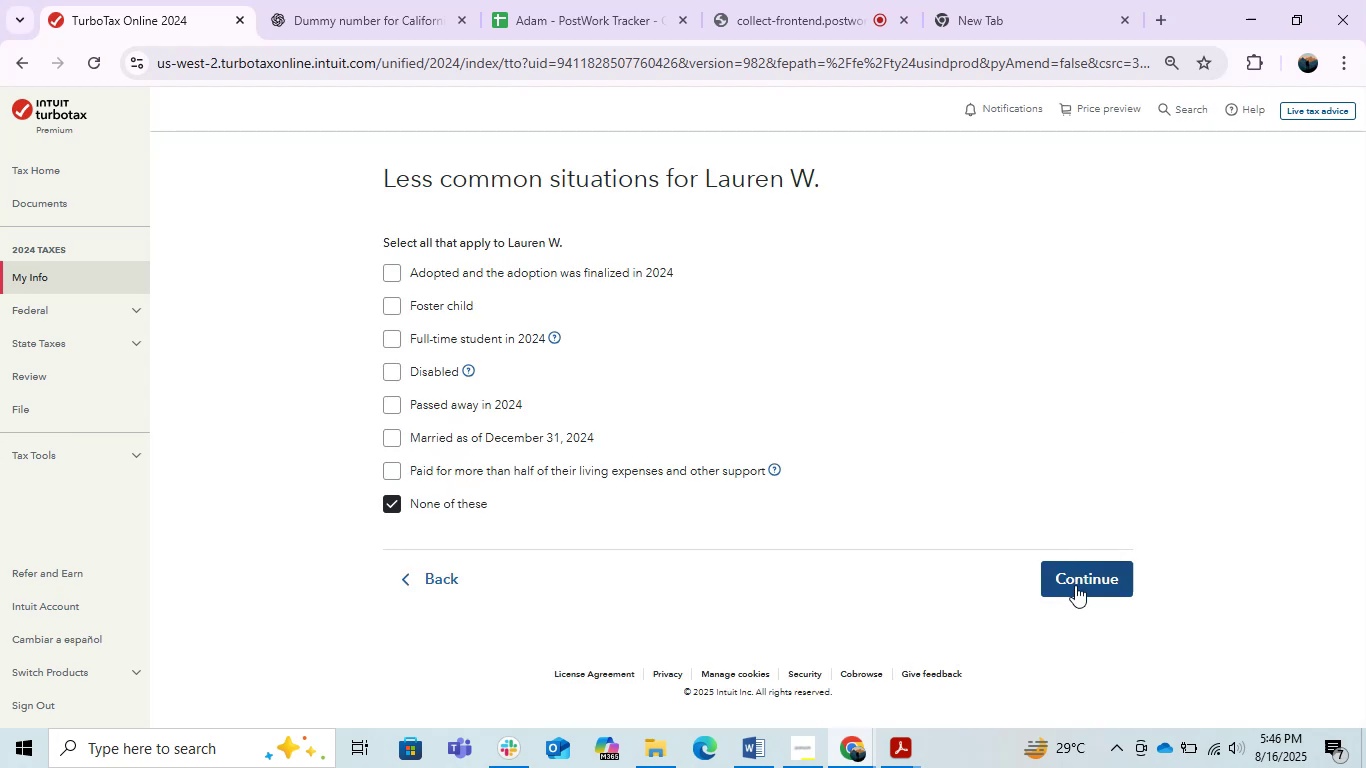 
left_click([1075, 585])
 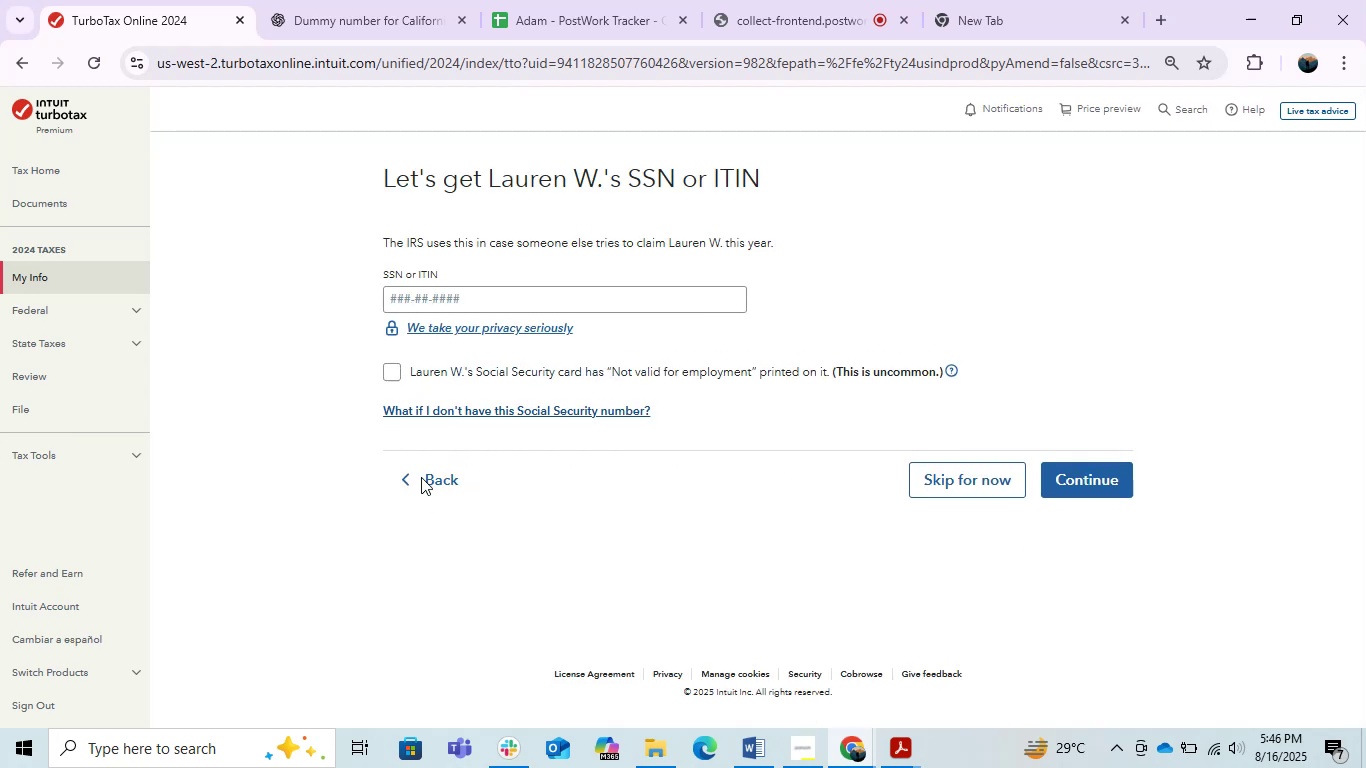 
left_click([416, 491])
 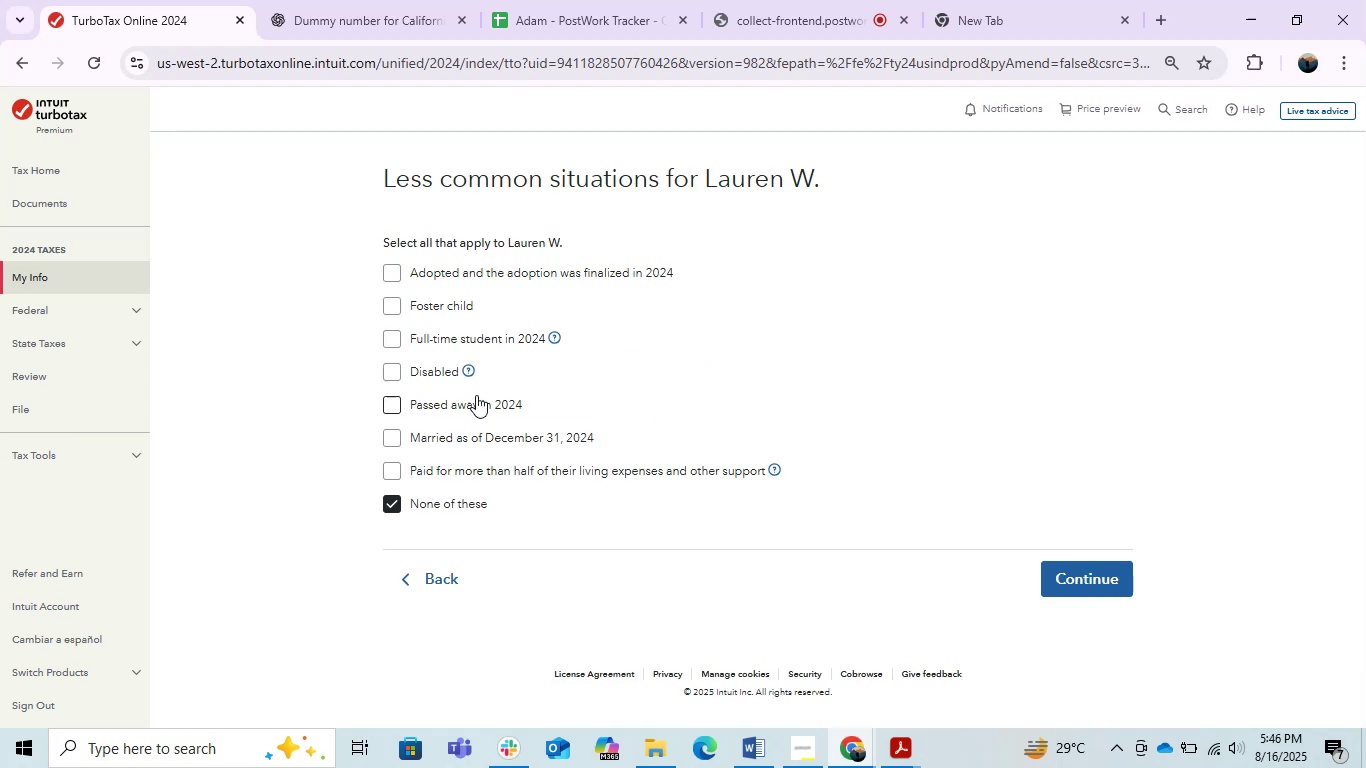 
key(Alt+AltLeft)
 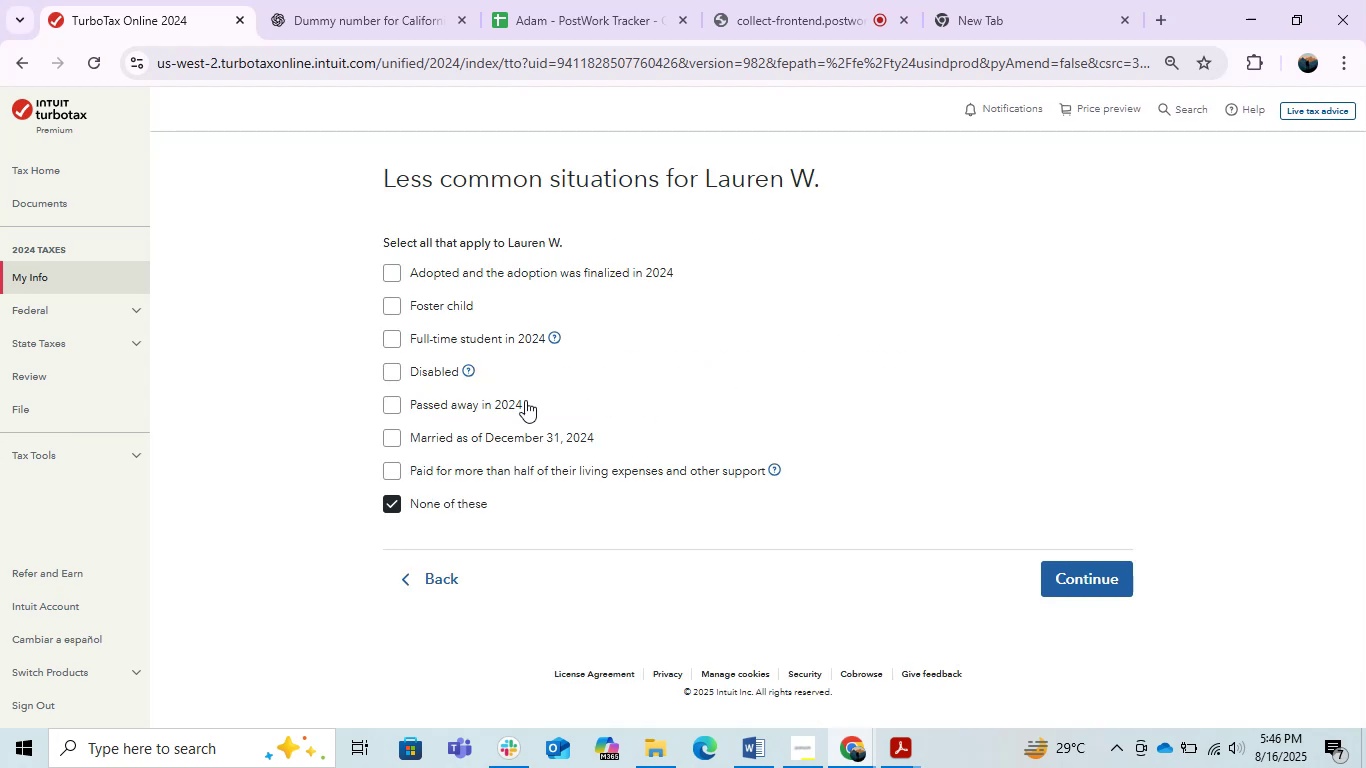 
key(Alt+Tab)
 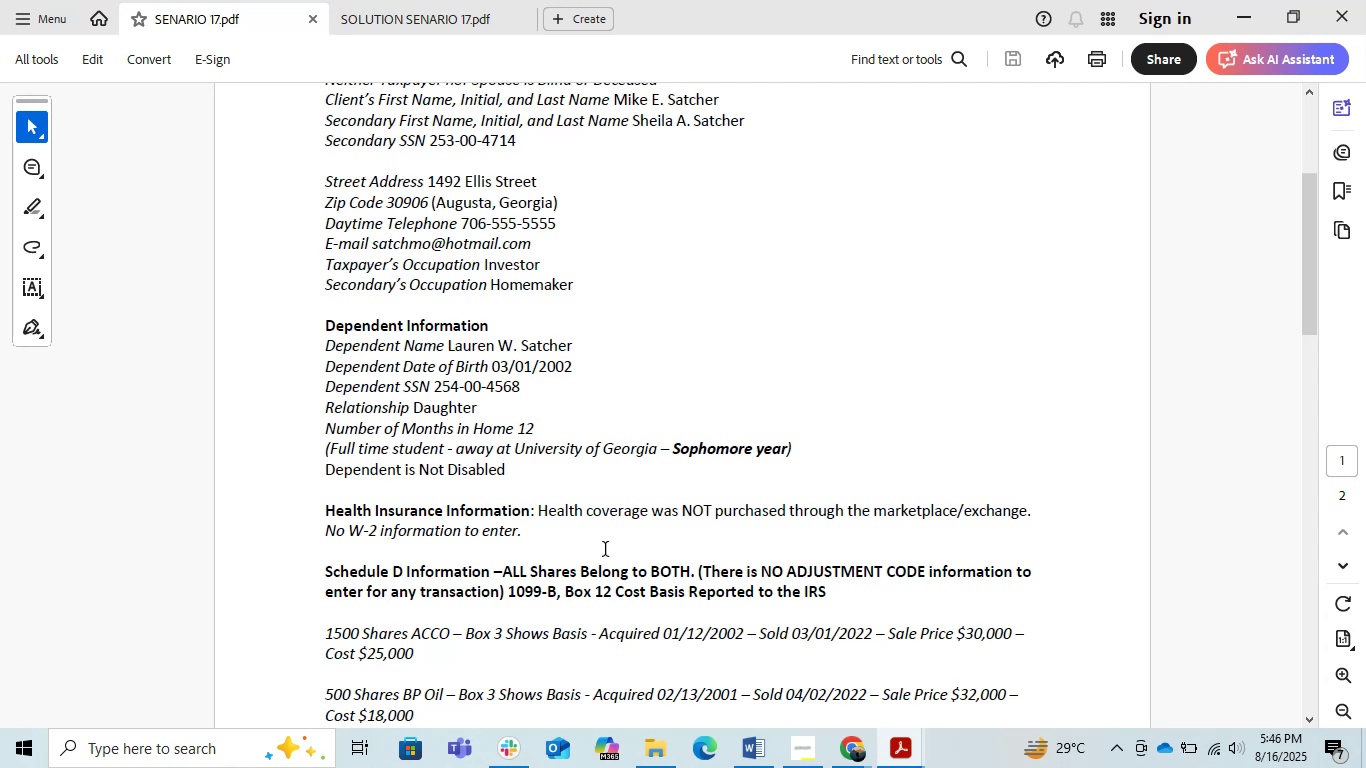 
wait(9.12)
 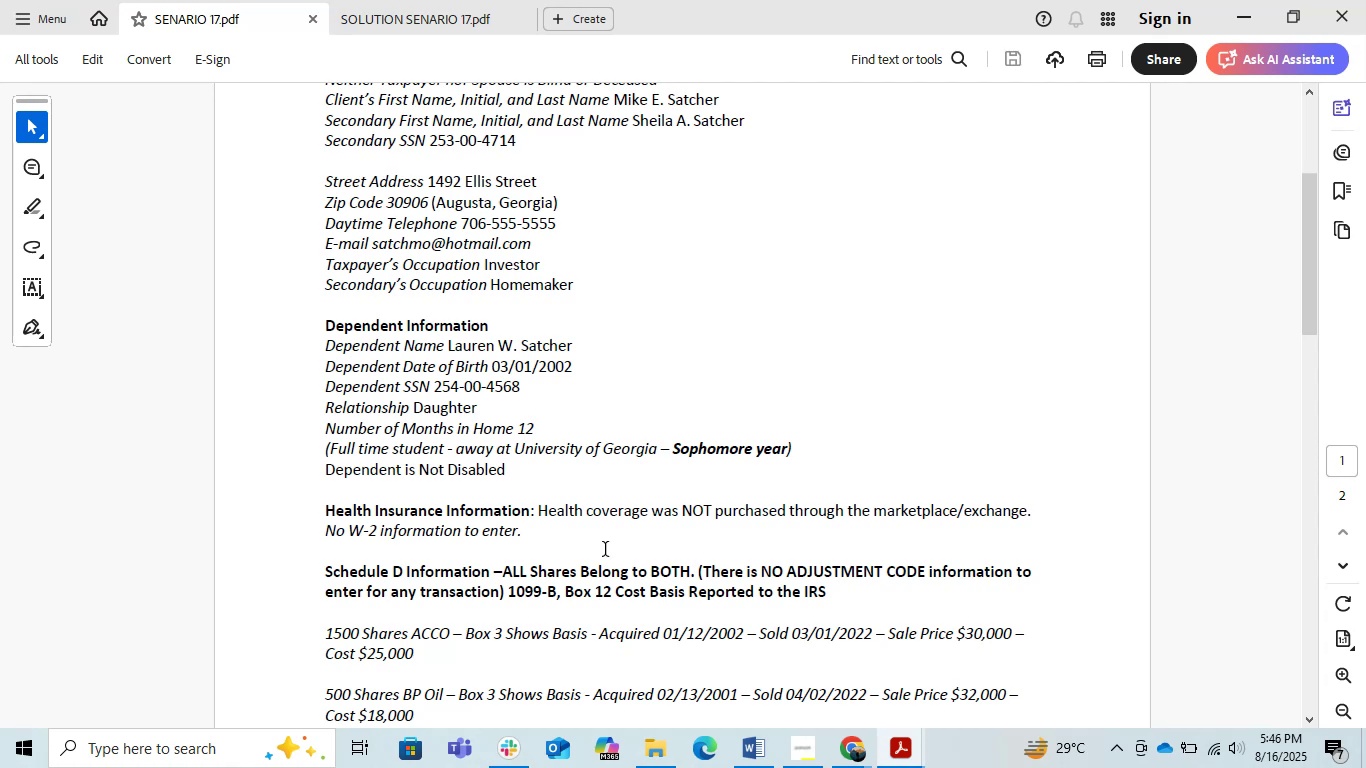 
key(Alt+AltLeft)
 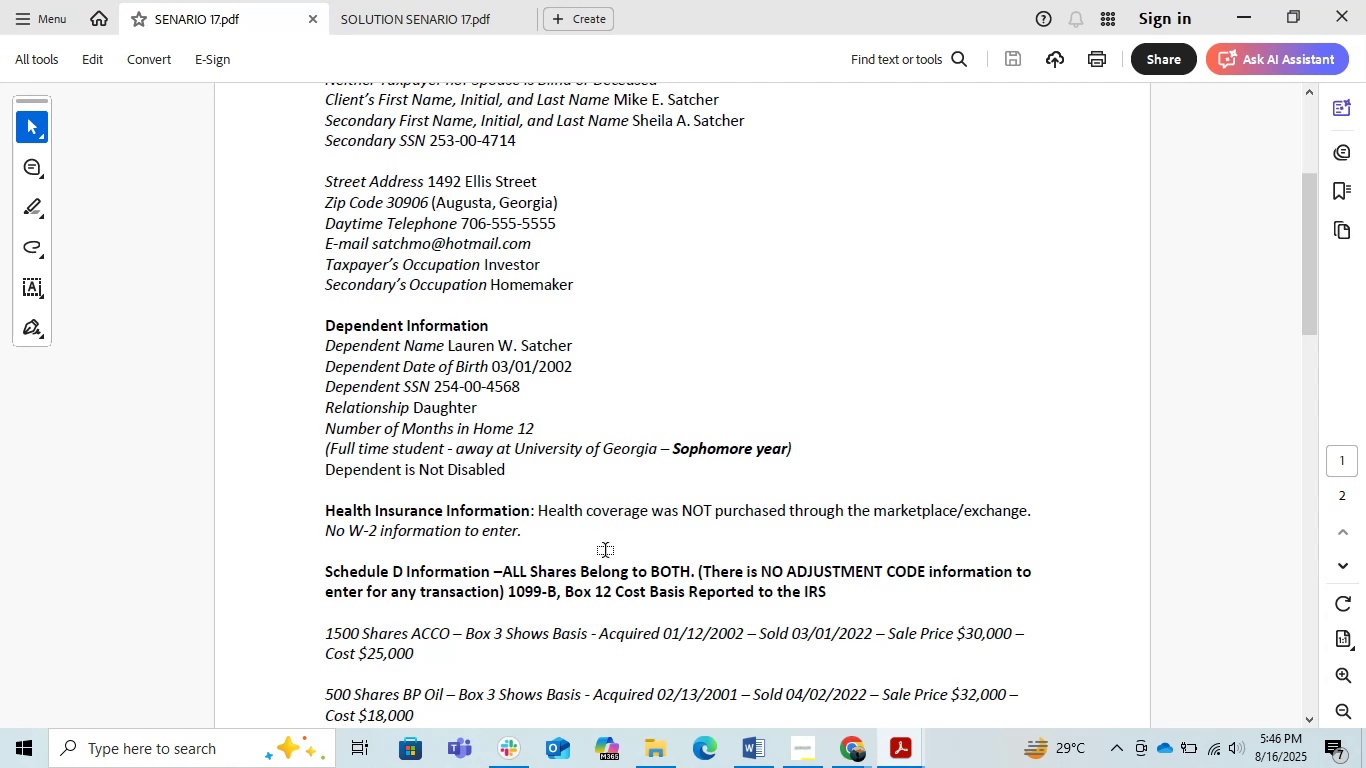 
key(Alt+Tab)
 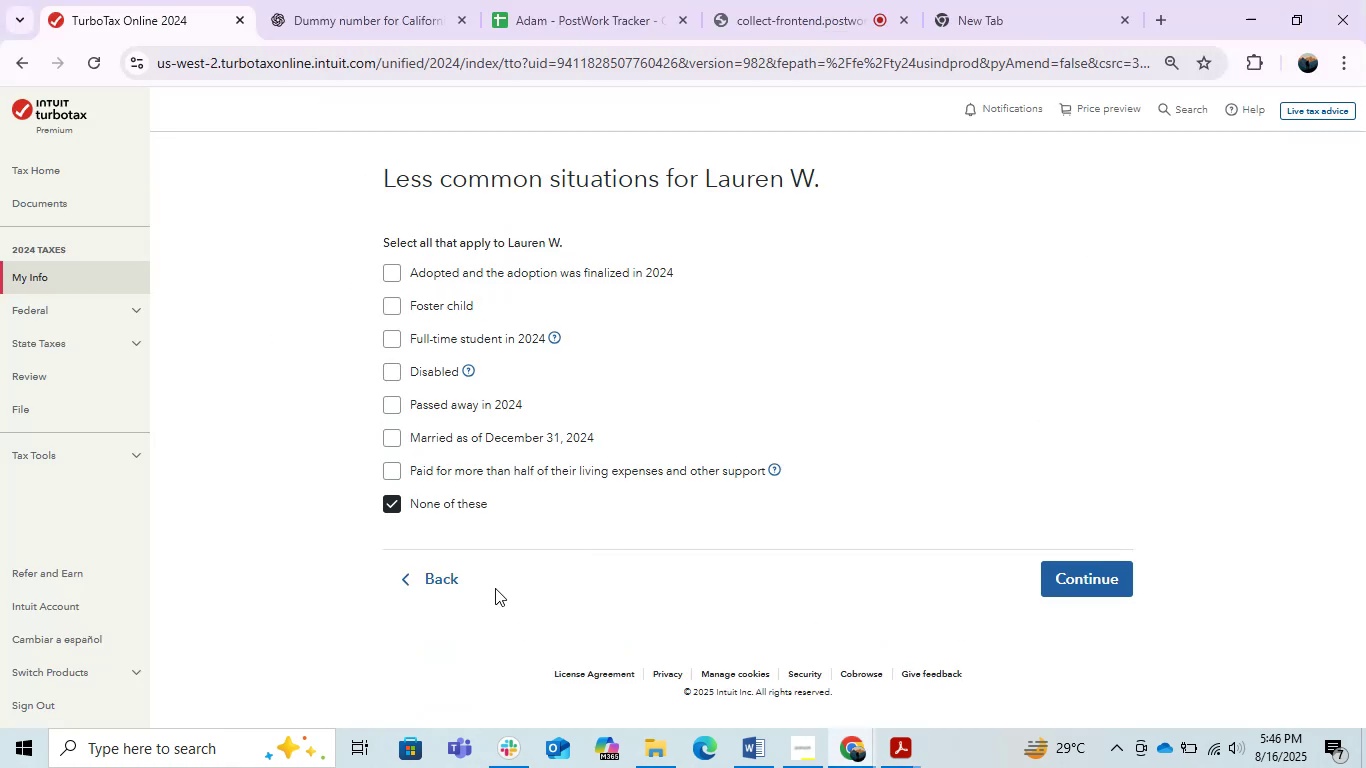 
left_click([453, 575])
 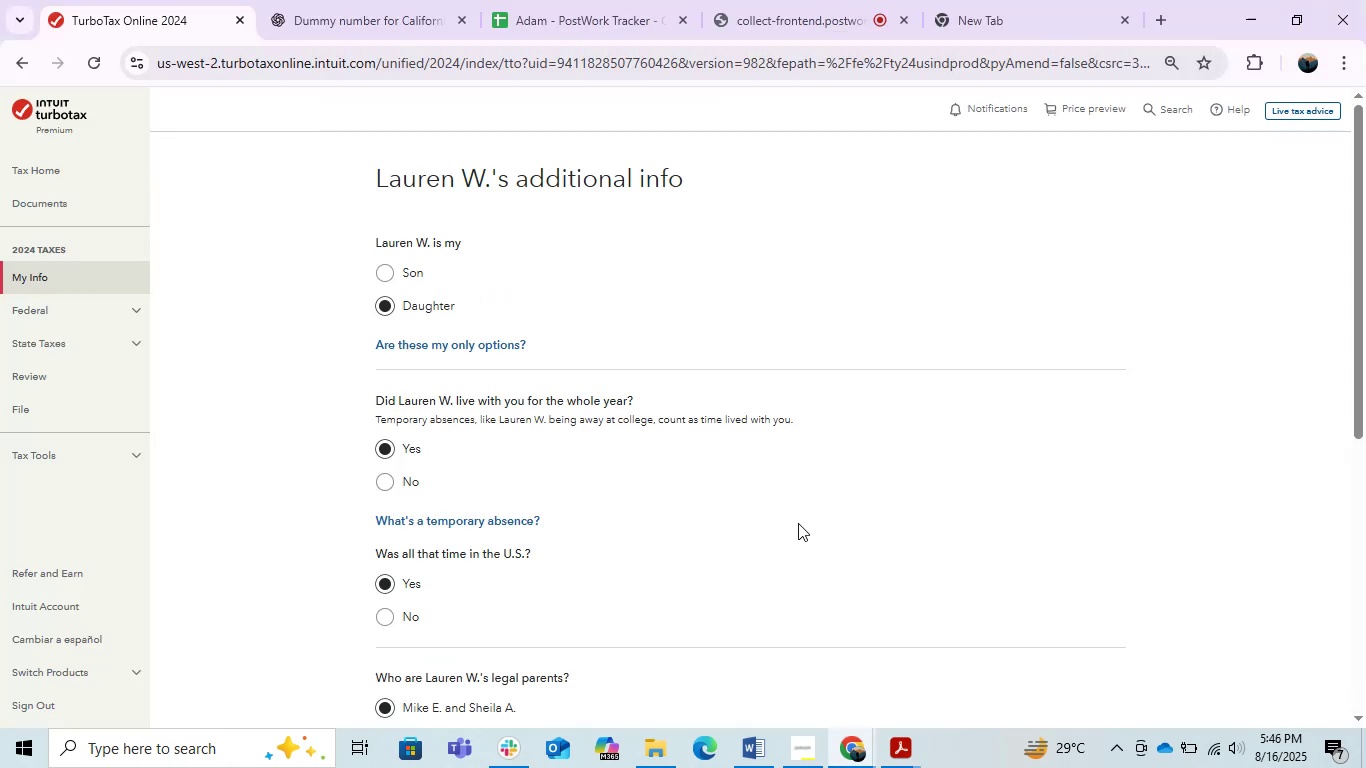 
left_click_drag(start_coordinate=[1356, 353], to_coordinate=[1358, 374])
 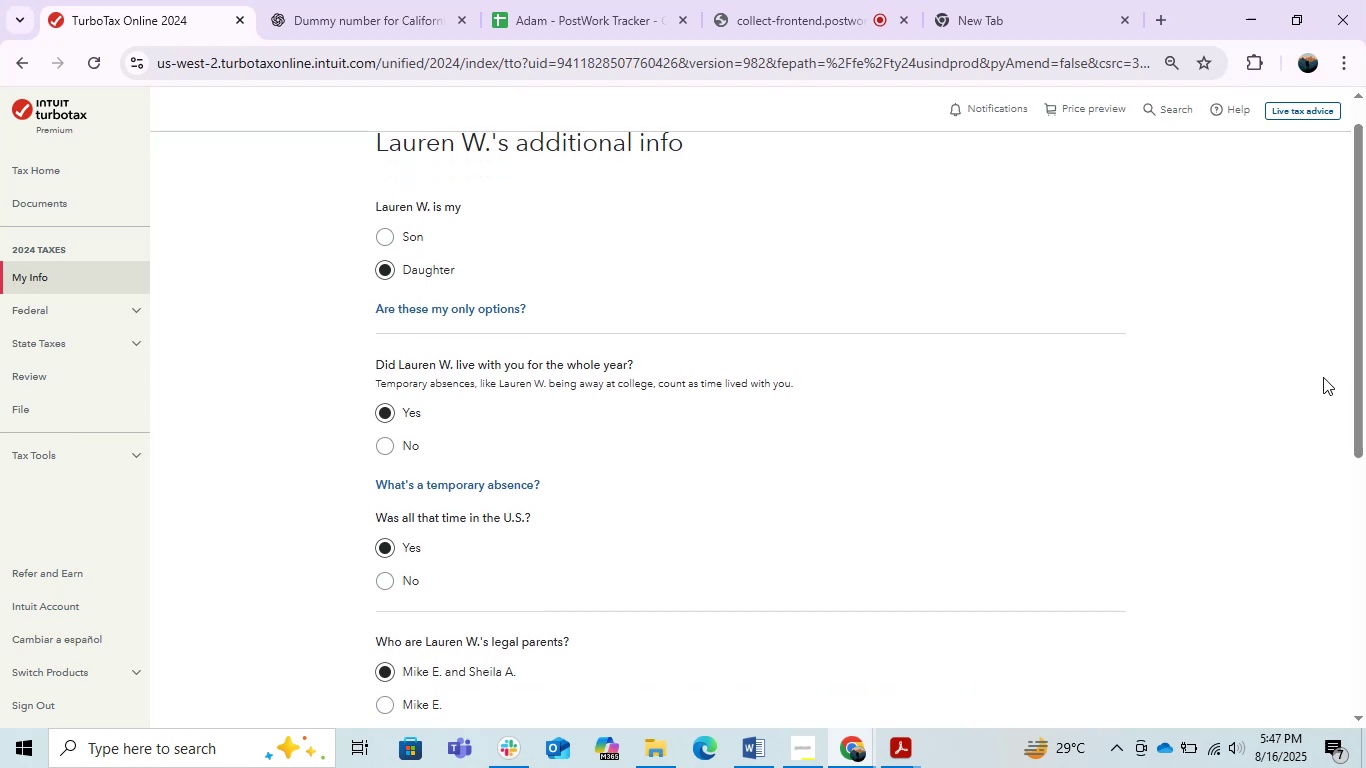 
key(PrintScreen)
 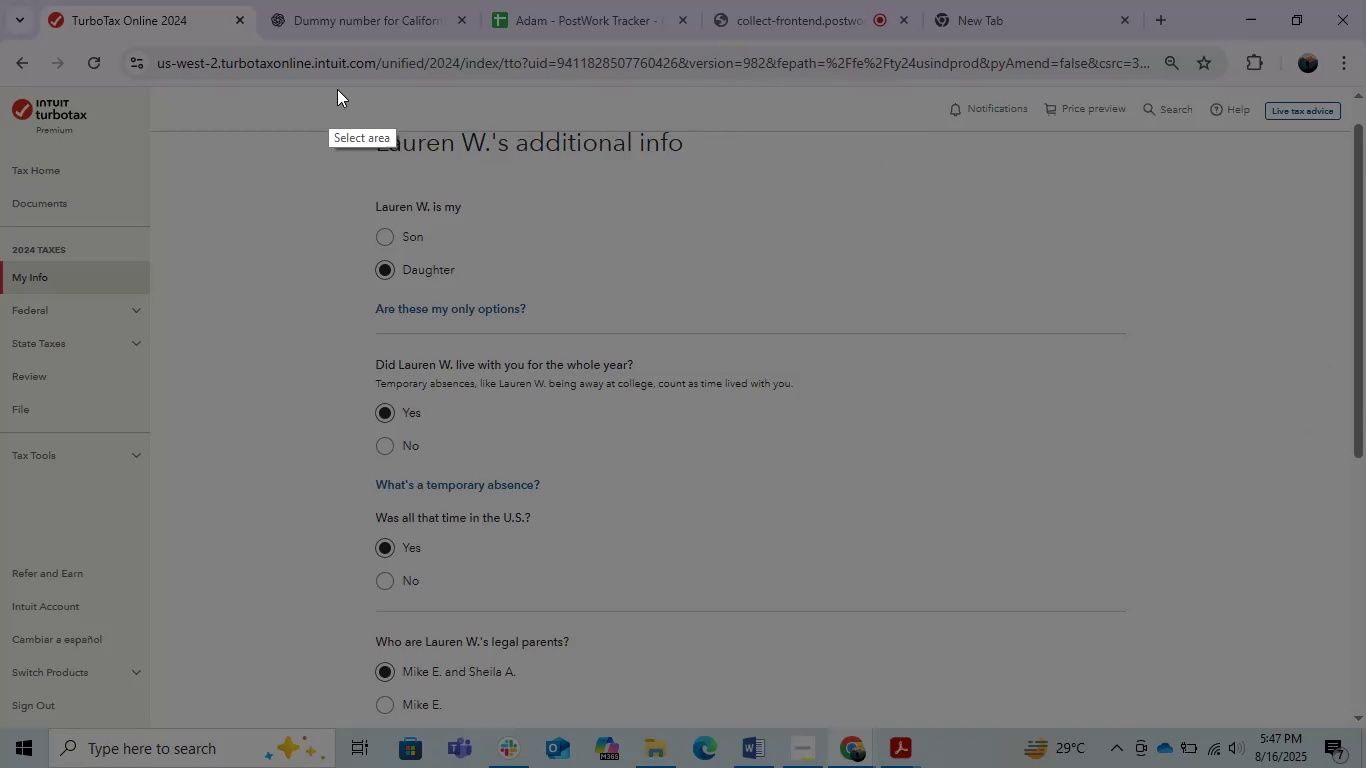 
left_click_drag(start_coordinate=[342, 120], to_coordinate=[975, 730])
 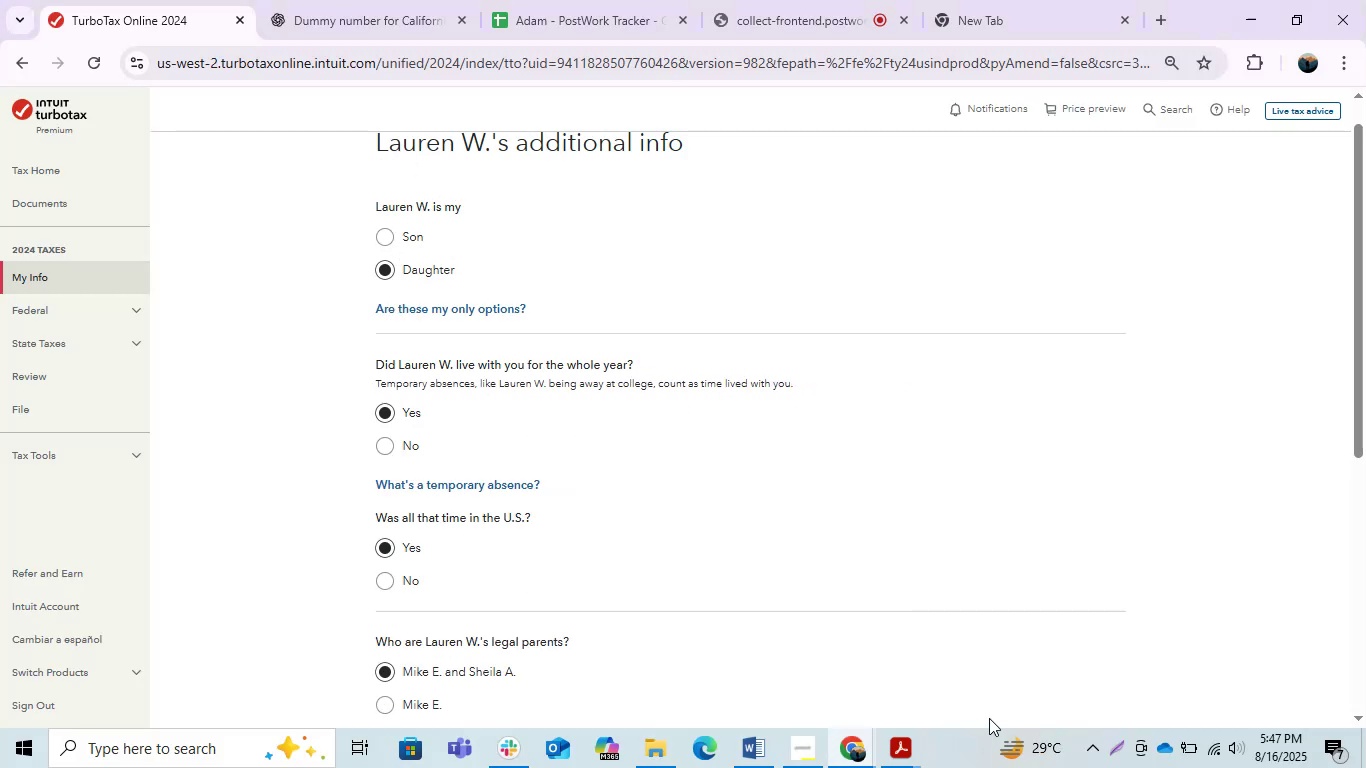 
key(Control+C)
 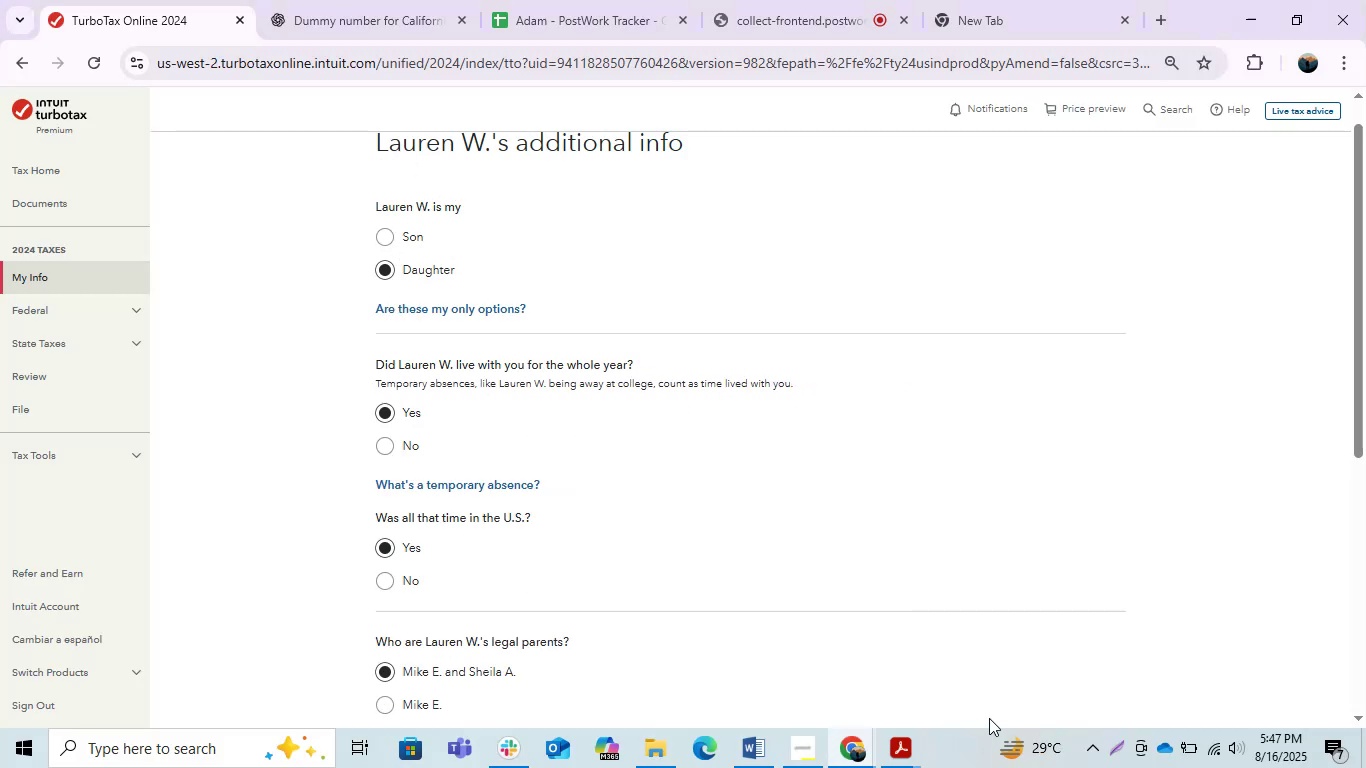 
scroll: coordinate [900, 447], scroll_direction: down, amount: 4.0
 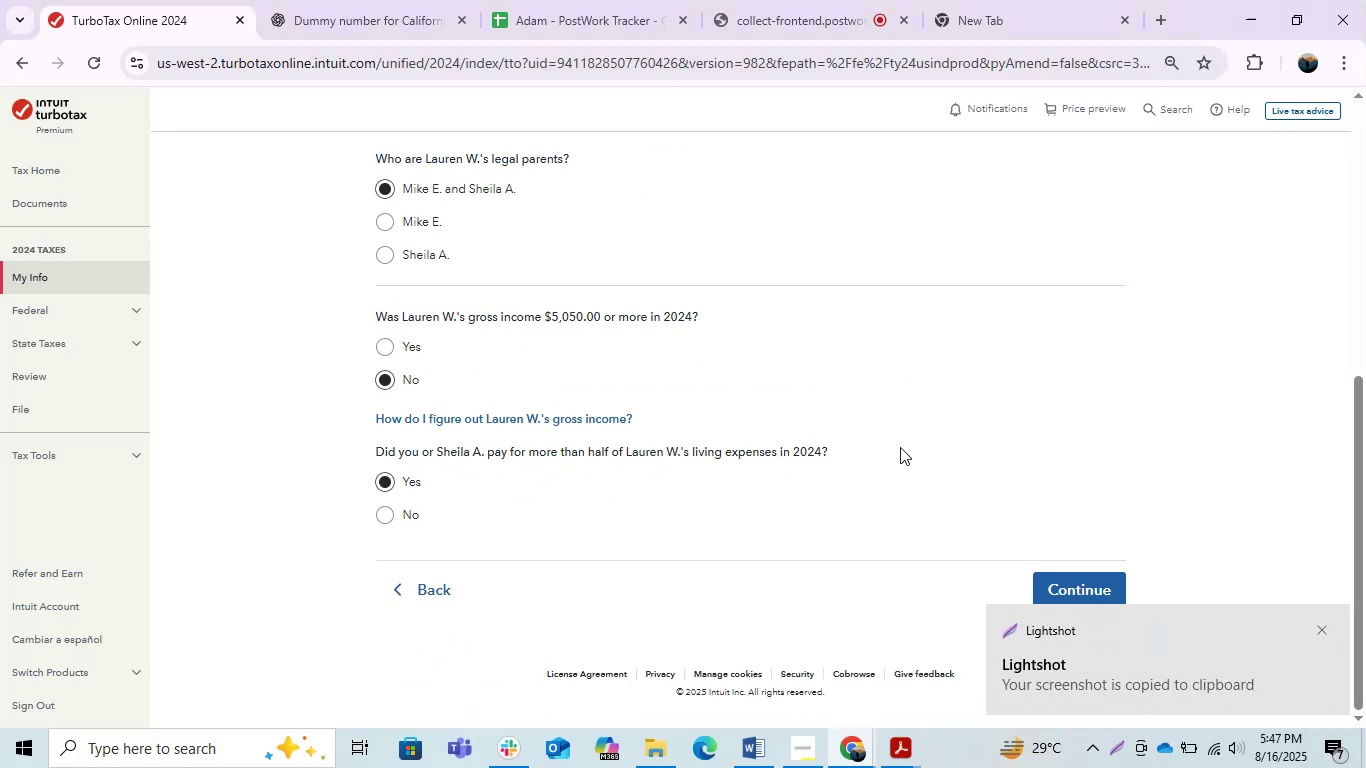 
scroll: coordinate [900, 447], scroll_direction: up, amount: 1.0
 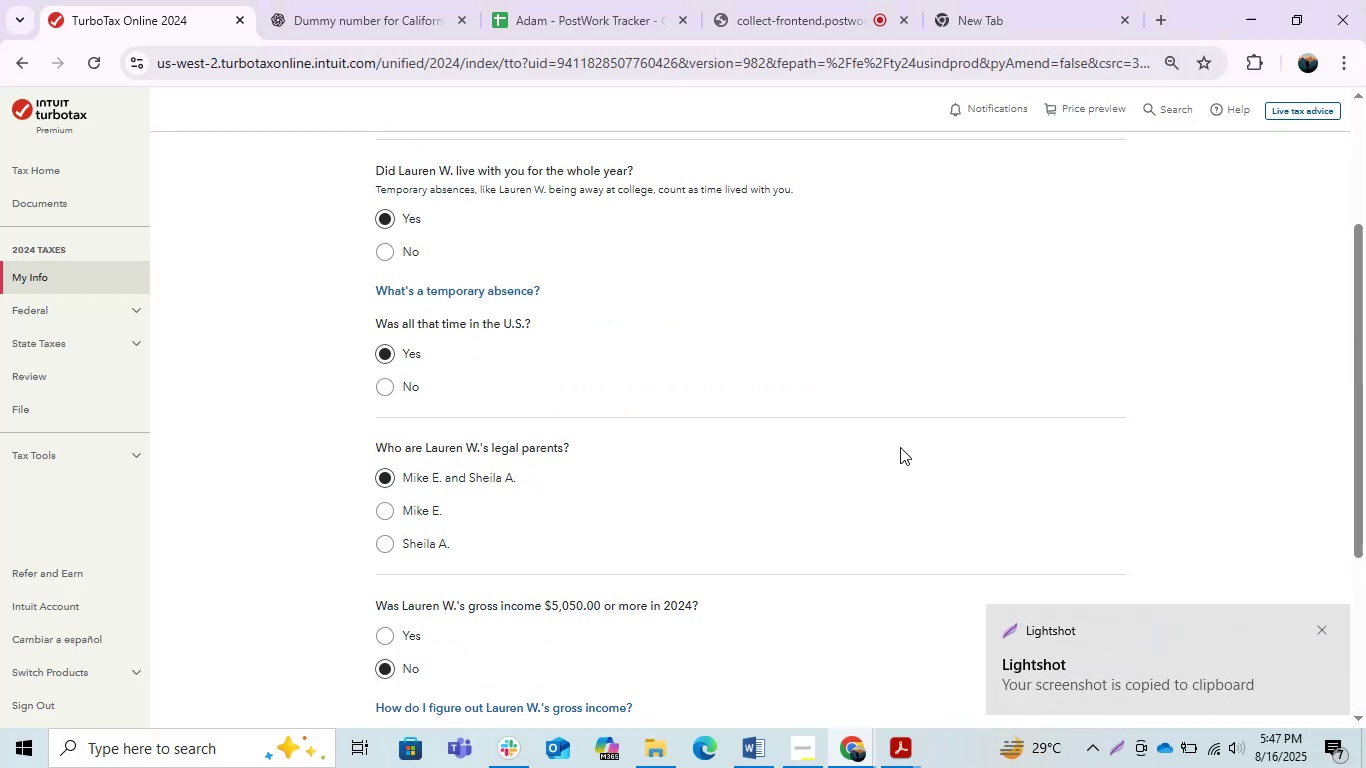 
hold_key(key=ControlLeft, duration=0.96)
scroll: coordinate [900, 447], scroll_direction: down, amount: 1.0
 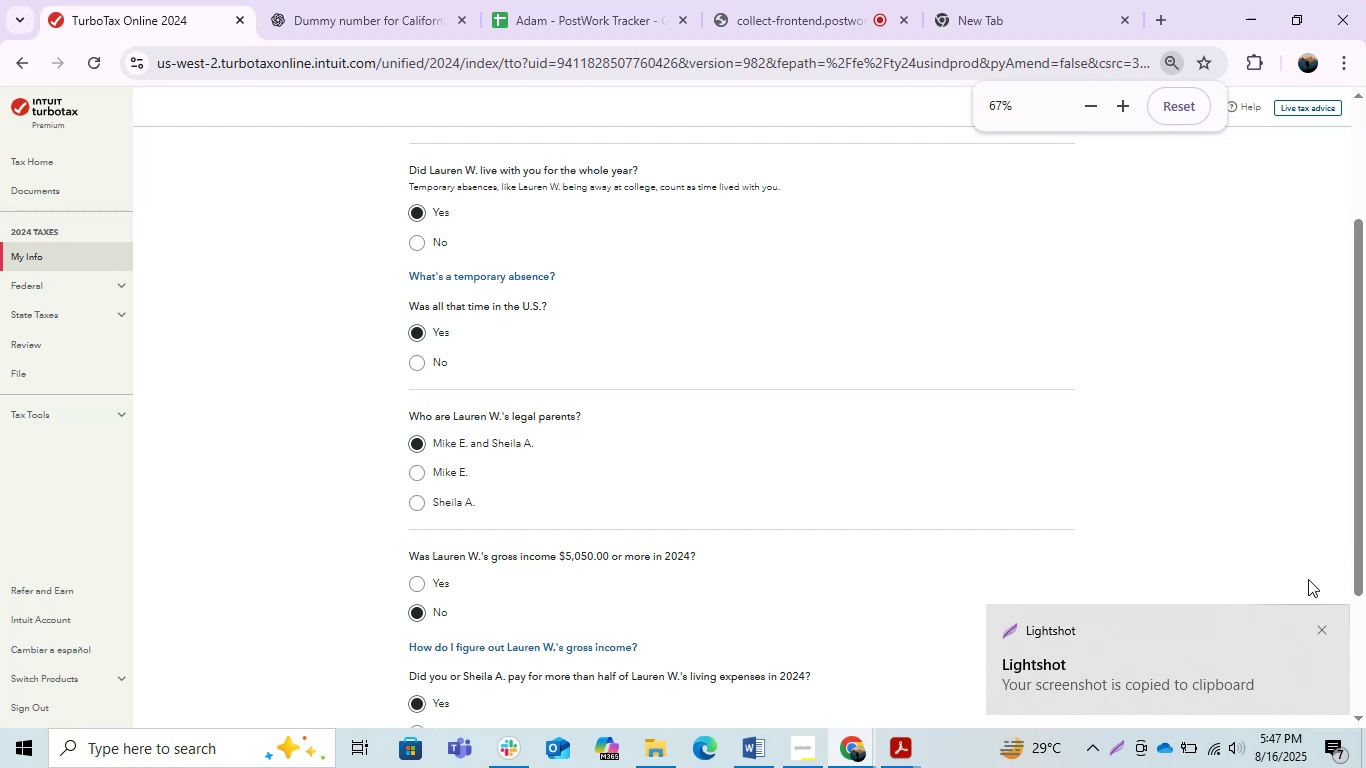 
left_click([1321, 633])
 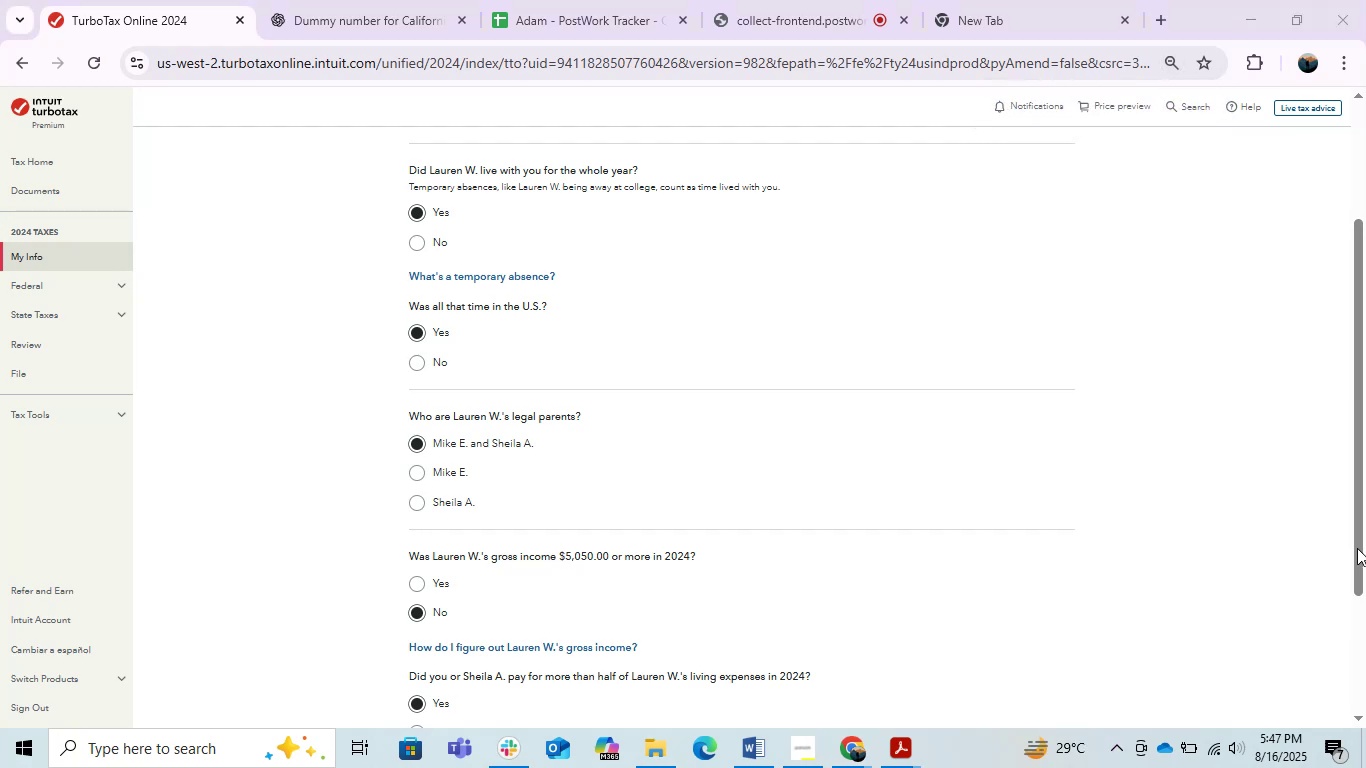 
left_click_drag(start_coordinate=[1365, 534], to_coordinate=[1353, 548])
 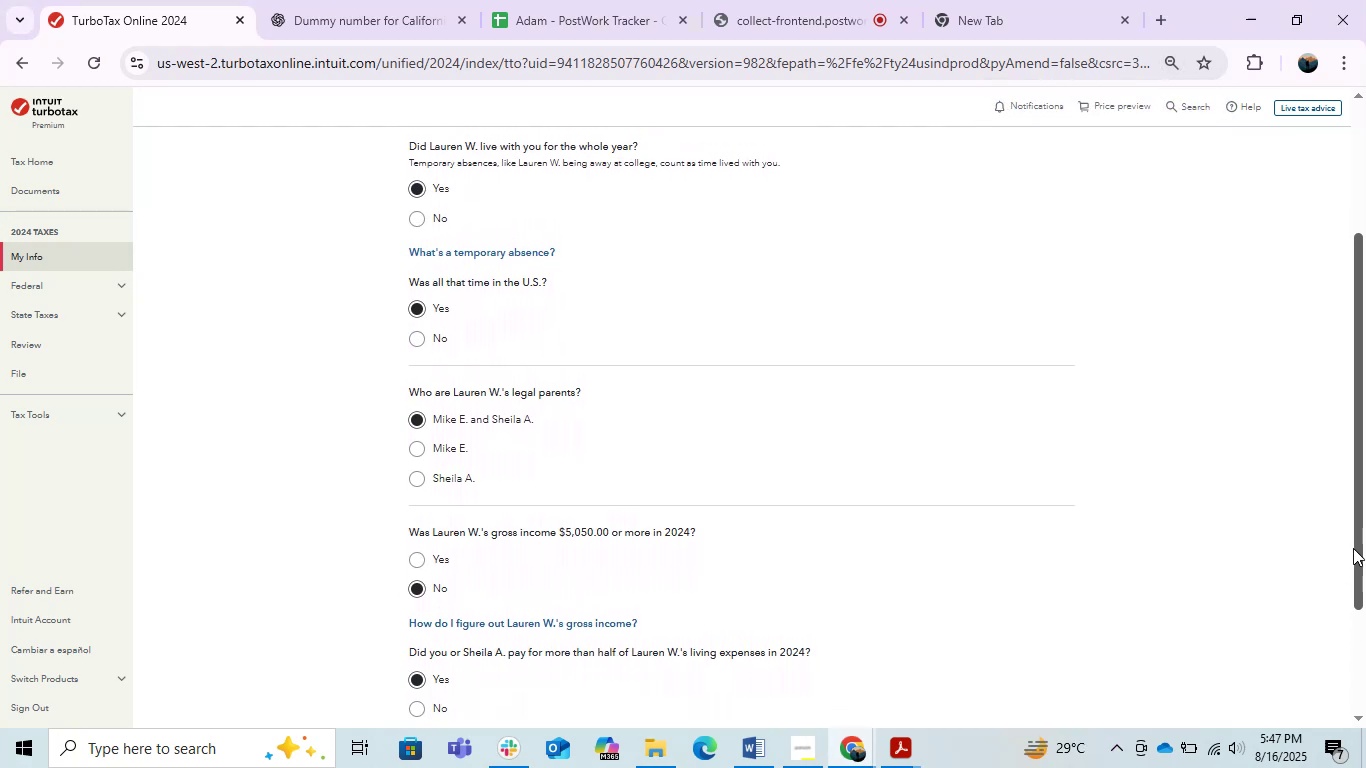 
key(PrintScreen)
 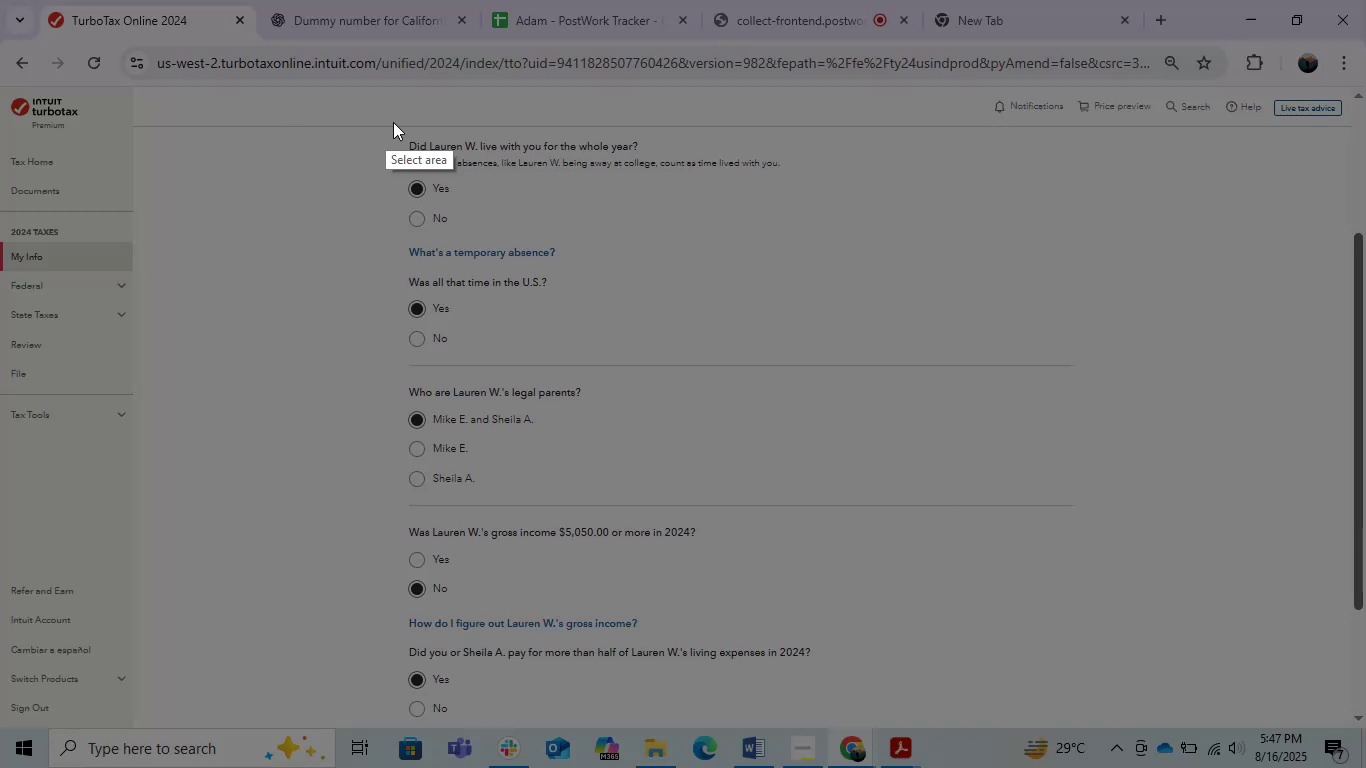 
left_click_drag(start_coordinate=[384, 121], to_coordinate=[995, 728])
 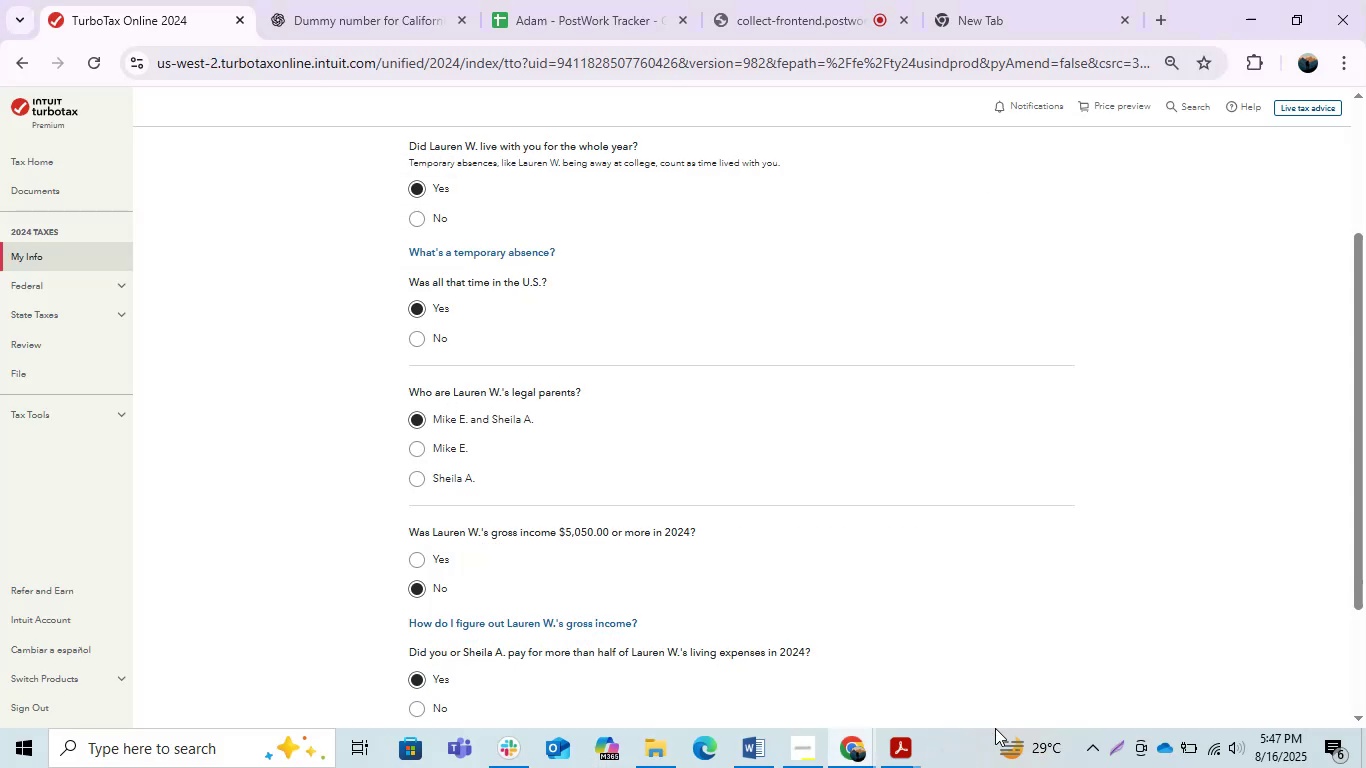 
key(Control+C)
 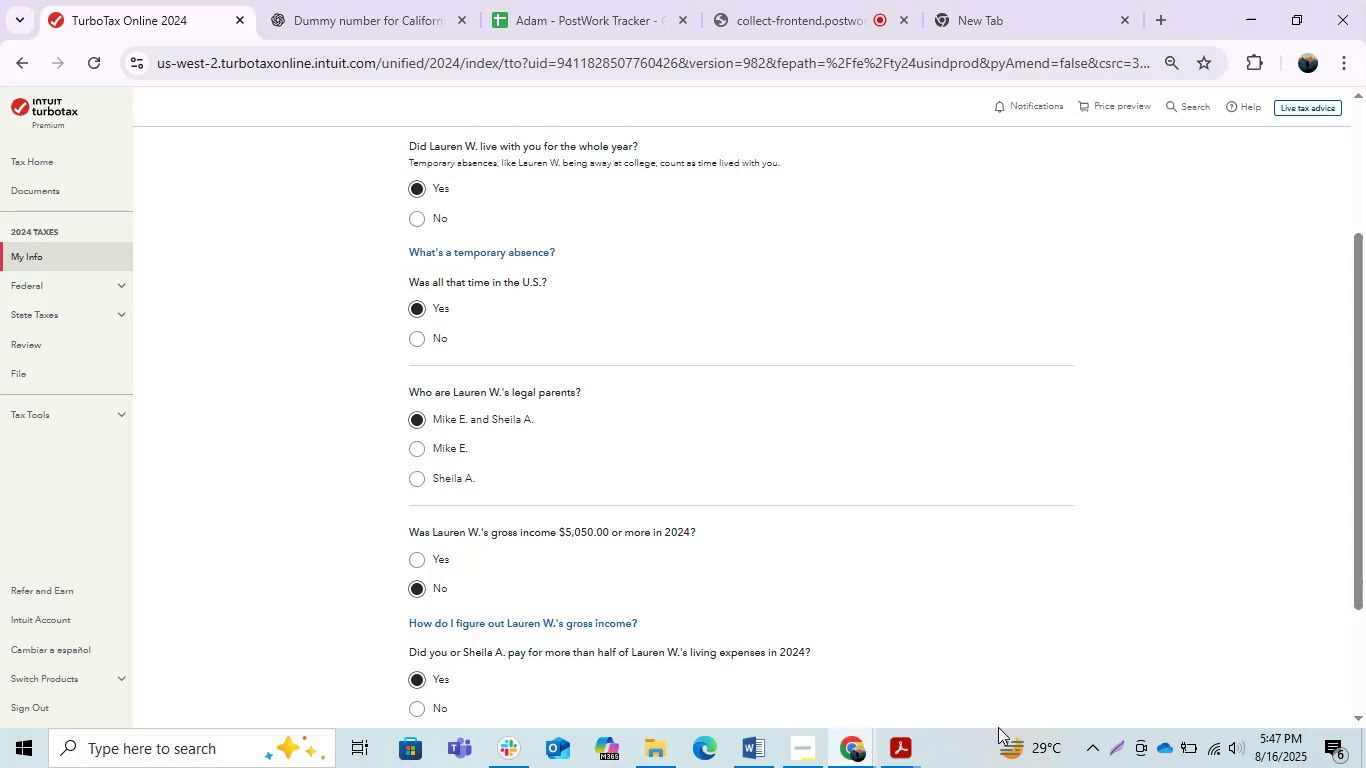 
key(Alt+AltLeft)
 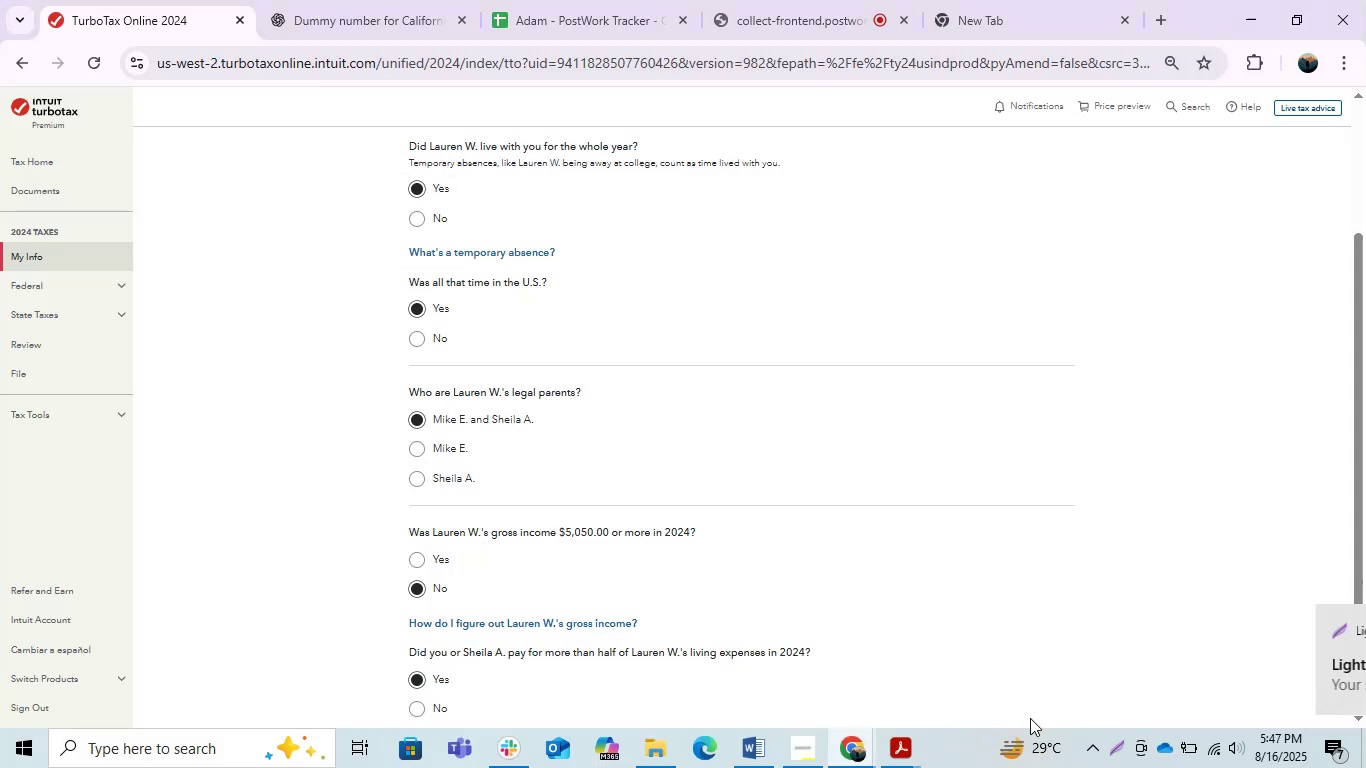 
key(Alt+Tab)
 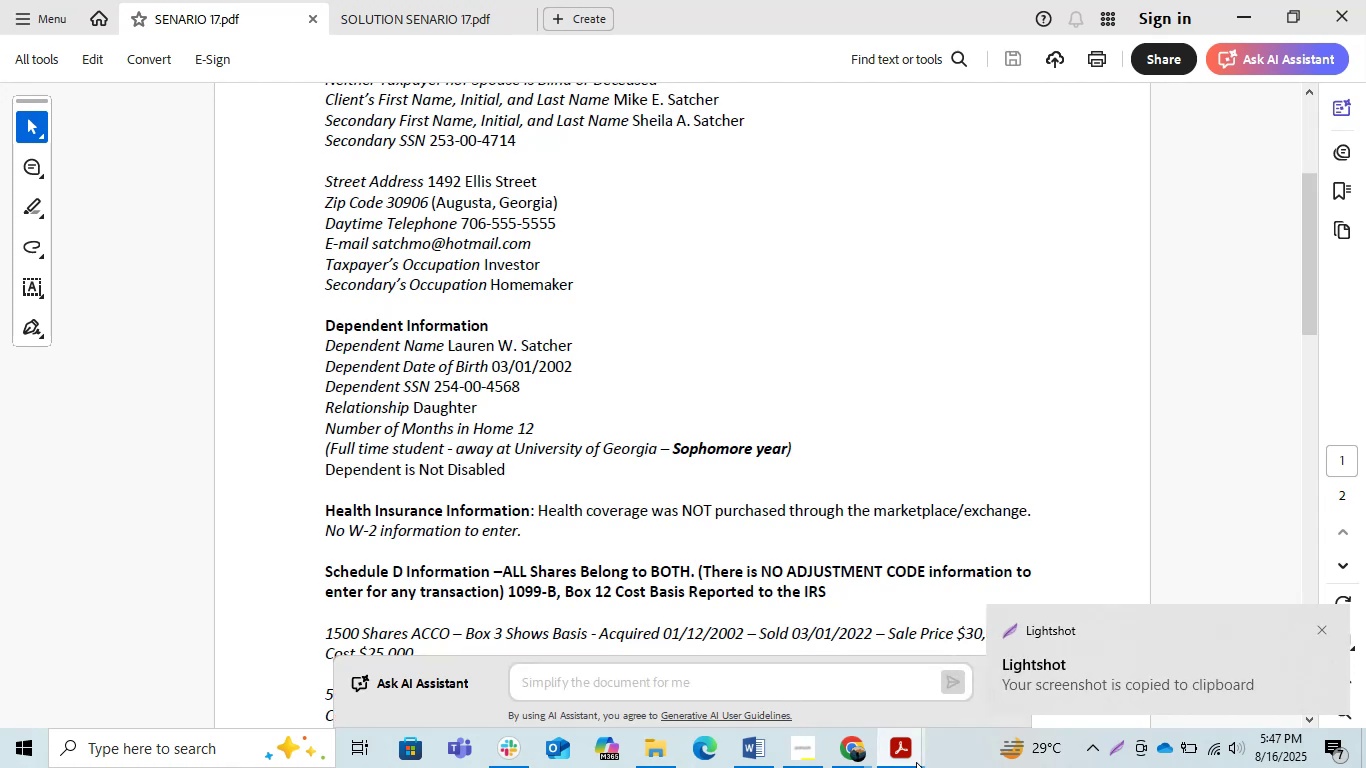 
left_click([825, 753])
 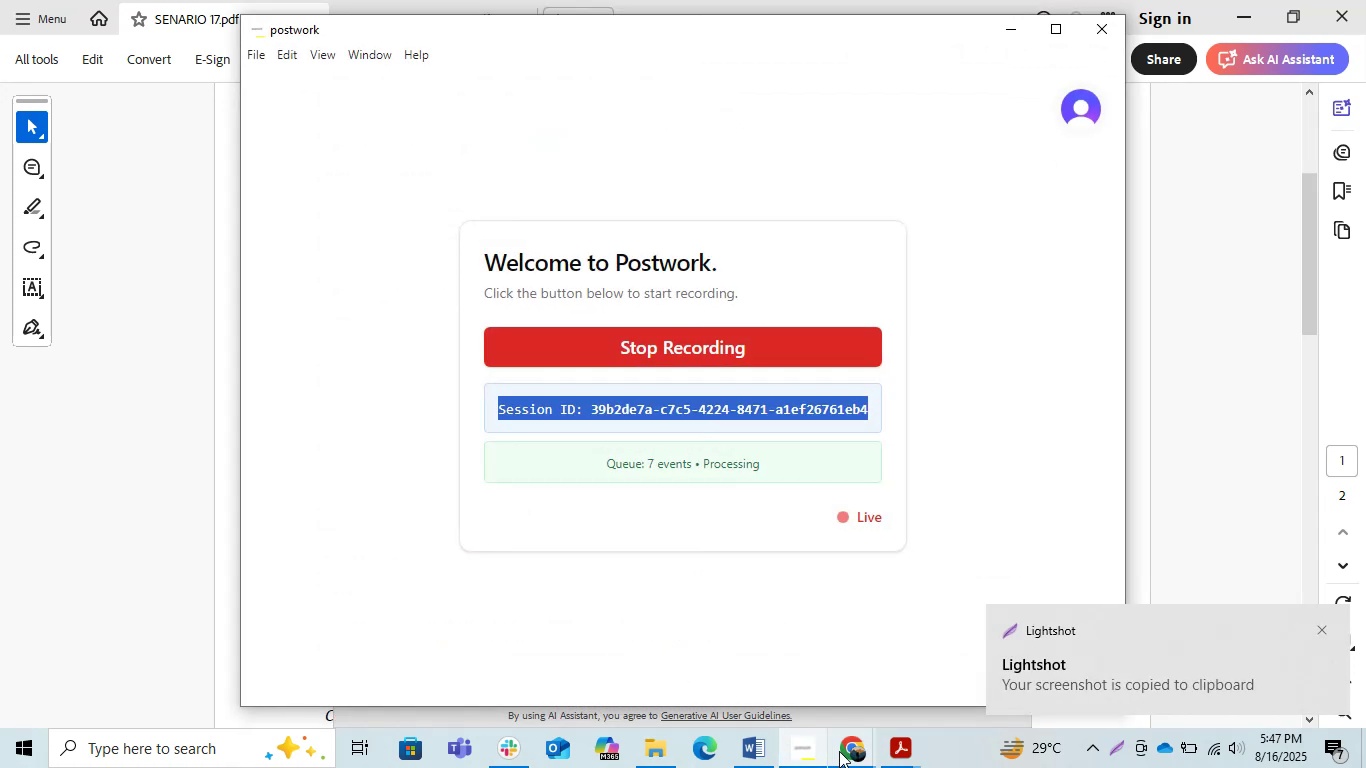 
left_click([840, 751])
 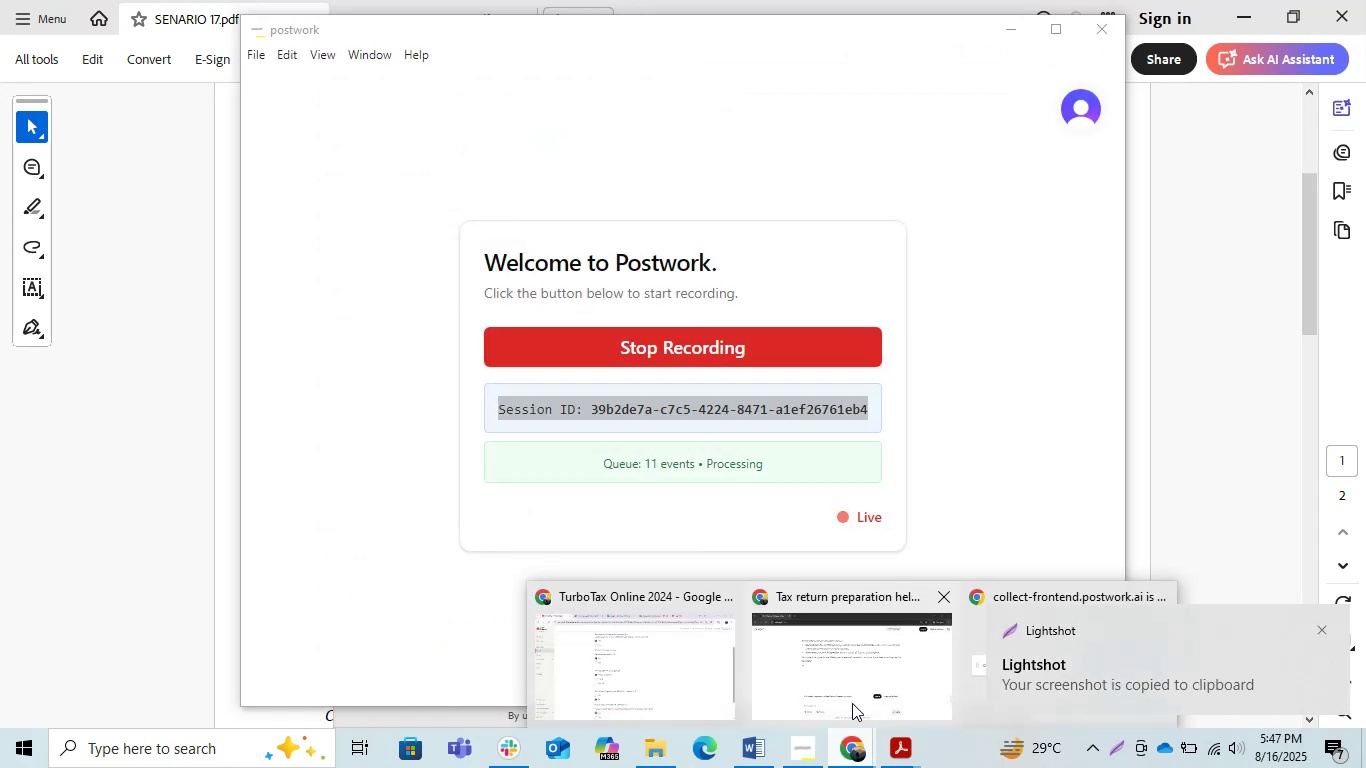 
left_click([852, 703])
 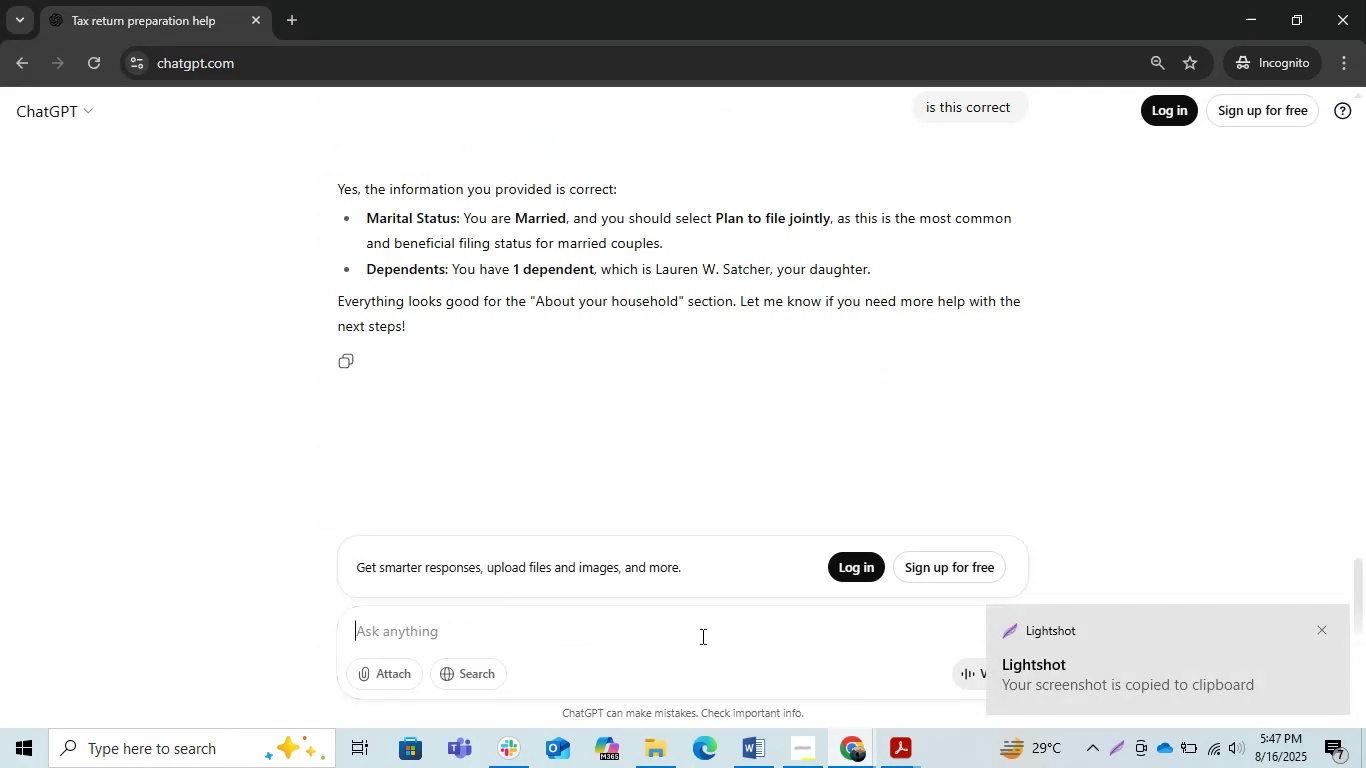 
key(Control+V)
 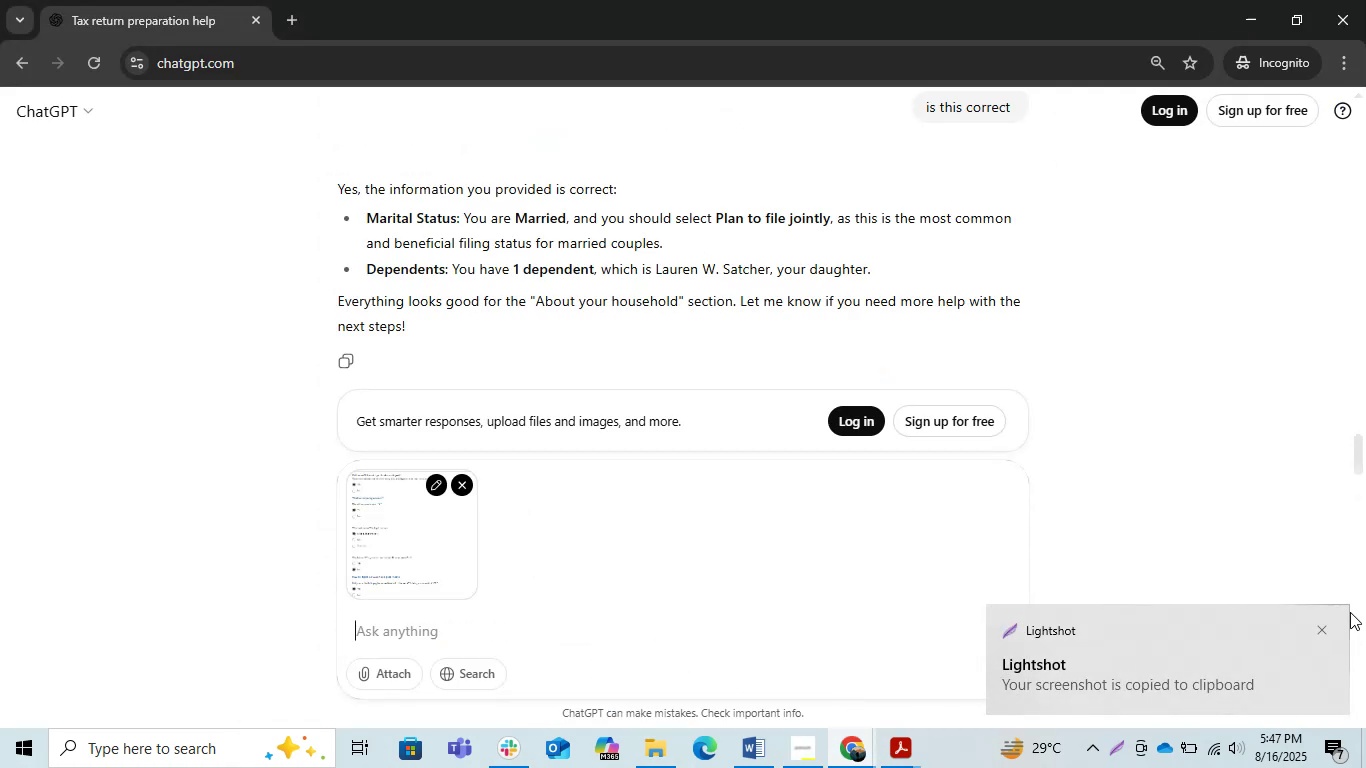 
left_click([1326, 625])
 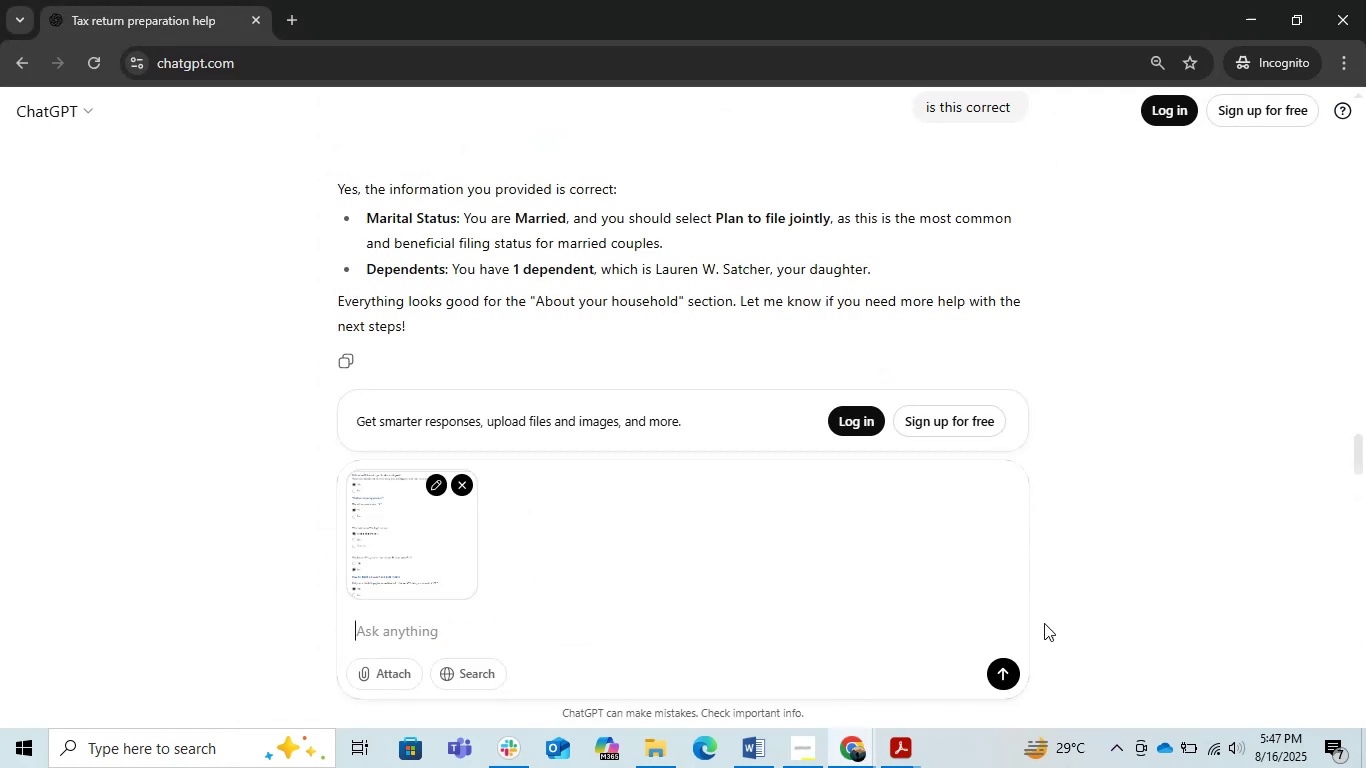 
key(Enter)
 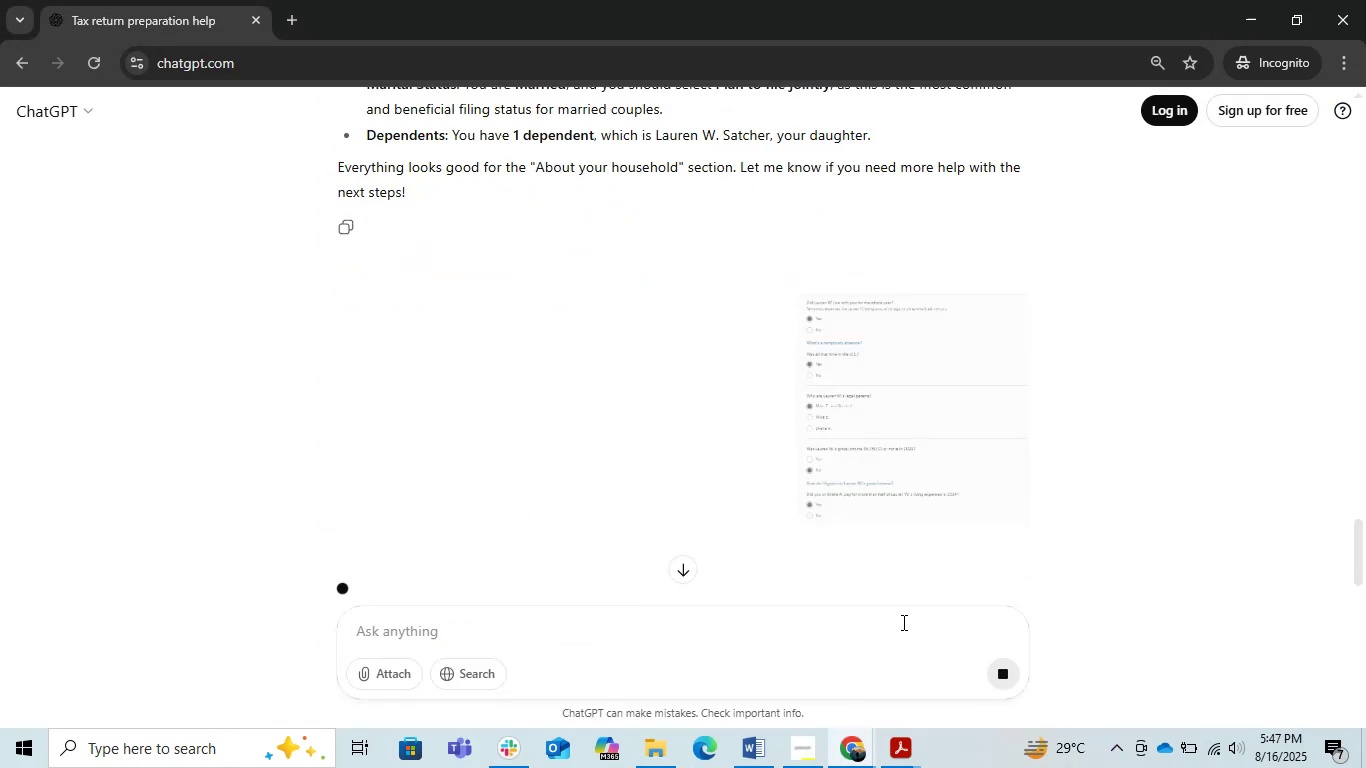 
mouse_move([842, 634])
 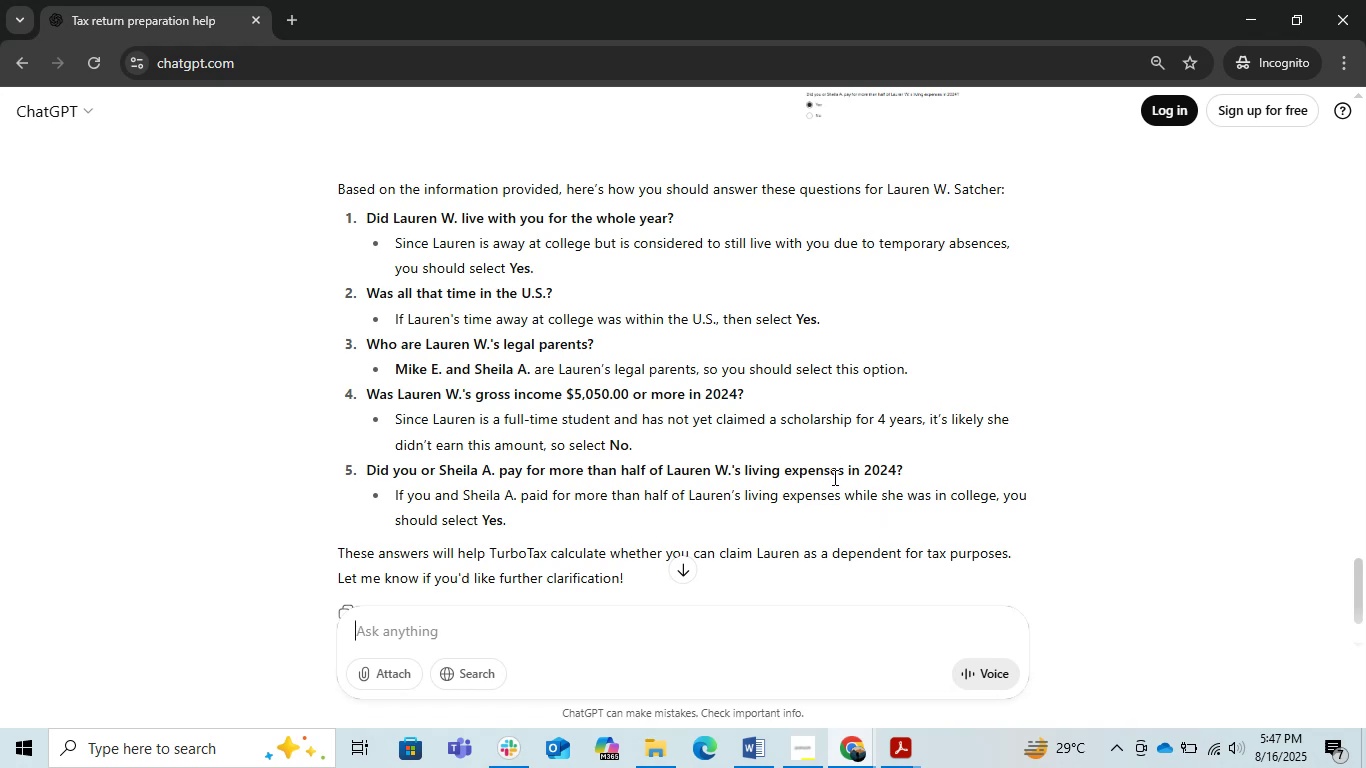 
wait(17.72)
 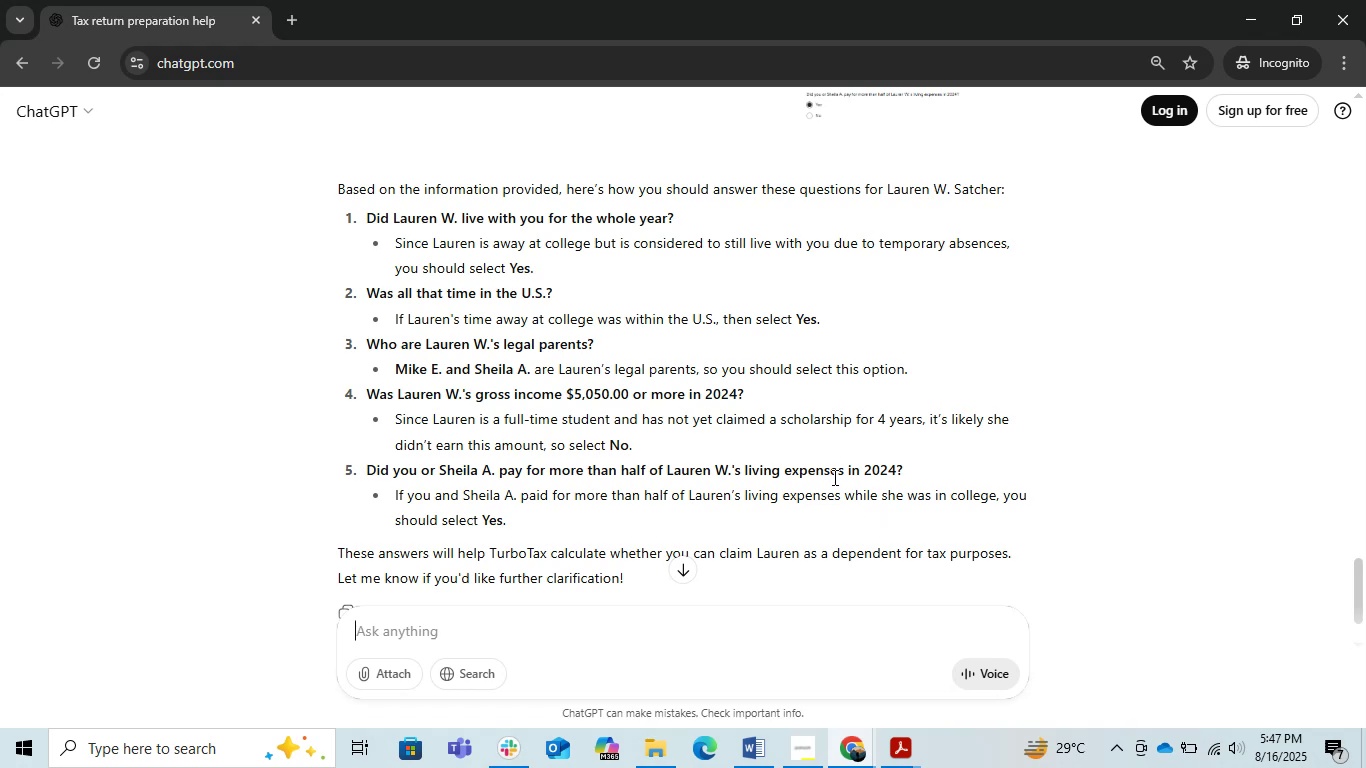 
left_click([1231, 0])
 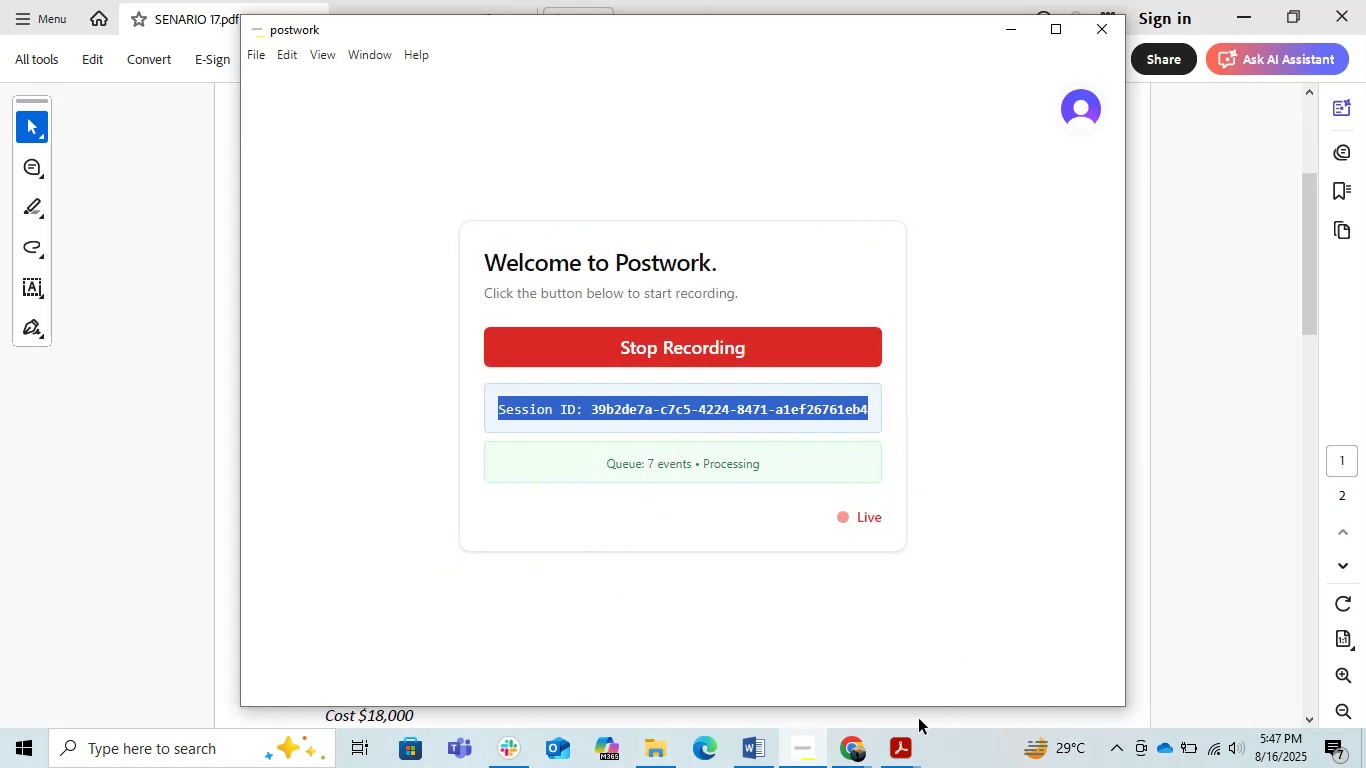 
left_click([866, 753])
 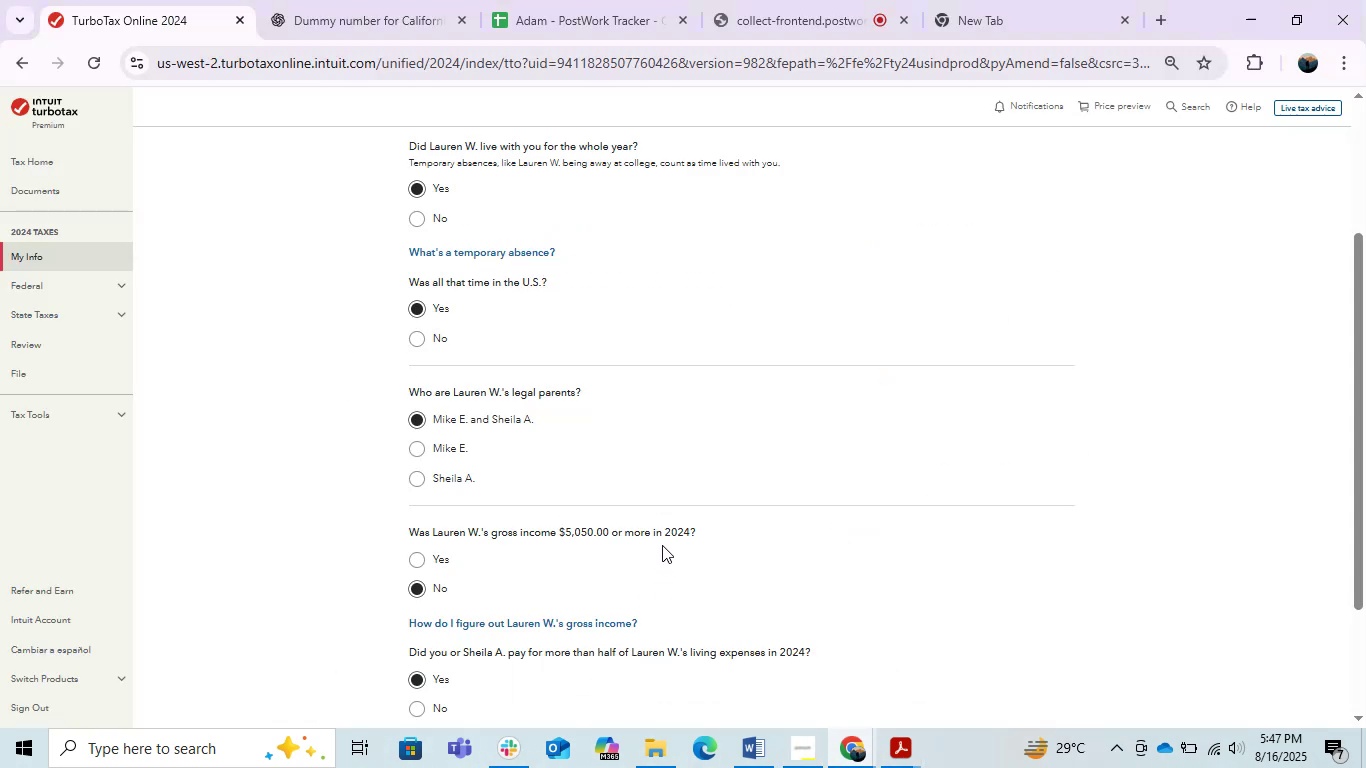 
scroll: coordinate [661, 545], scroll_direction: down, amount: 1.0
 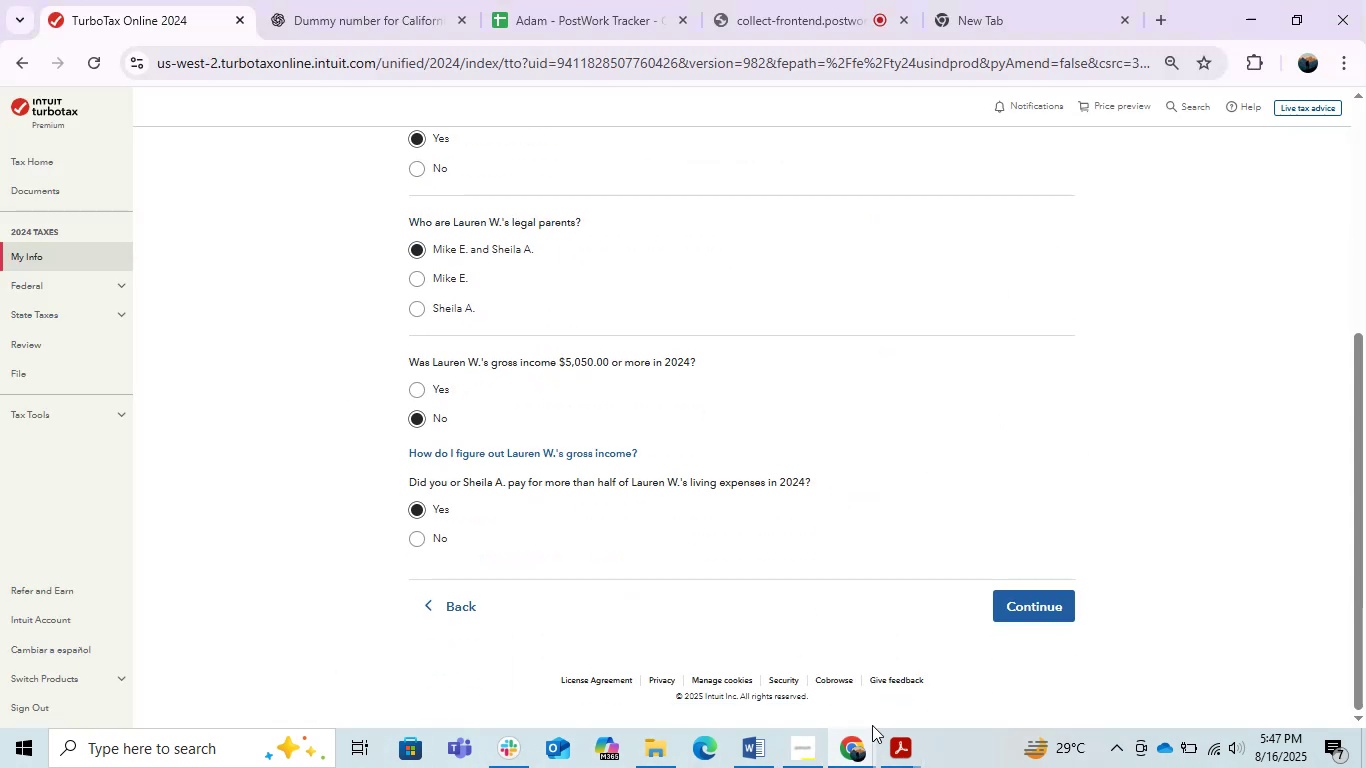 
left_click([860, 744])
 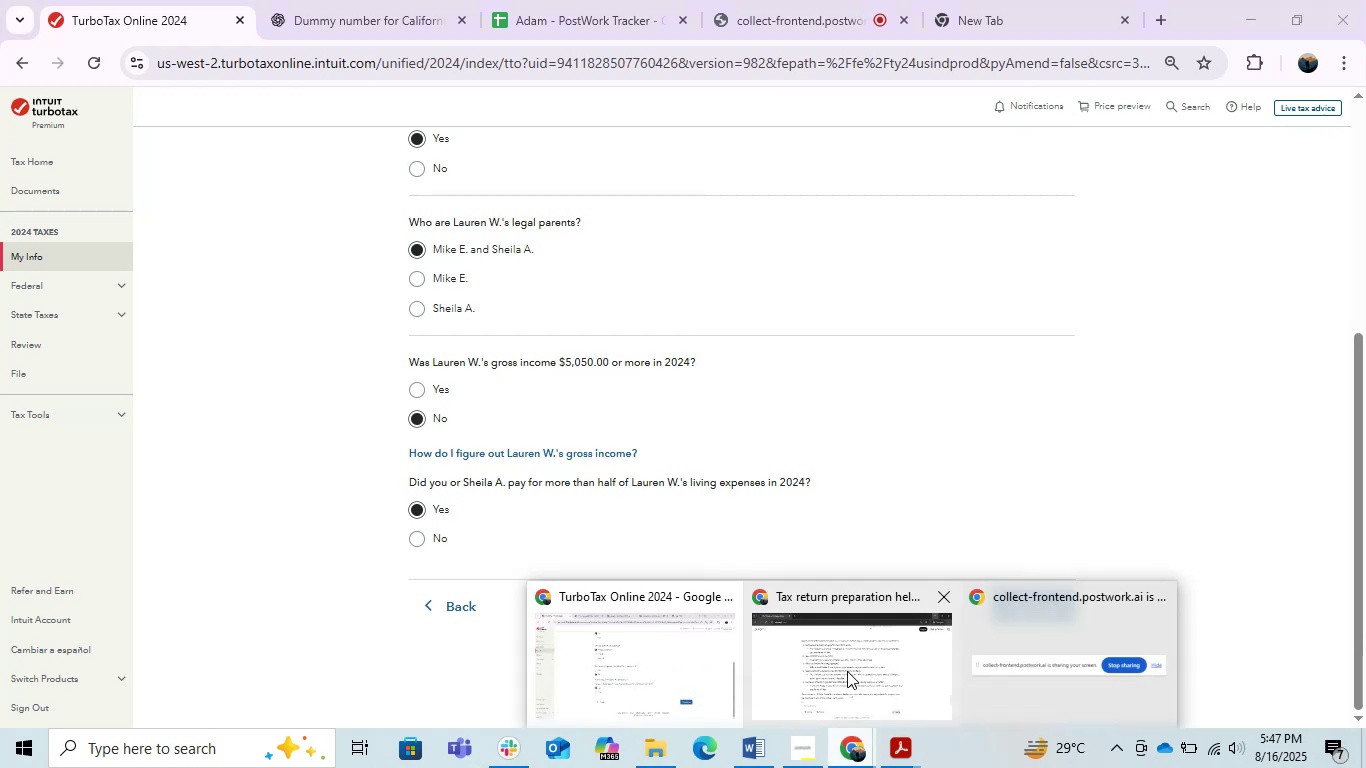 
double_click([847, 671])
 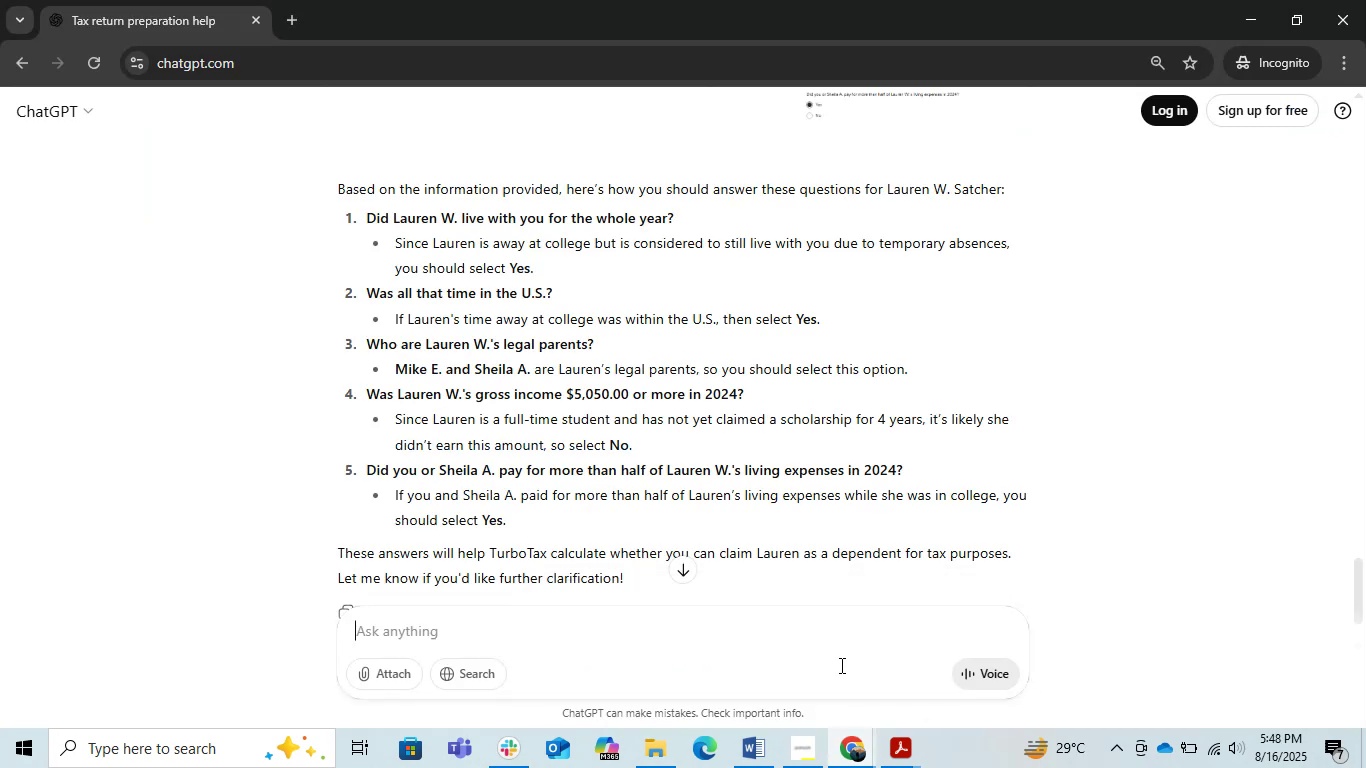 
wait(6.04)
 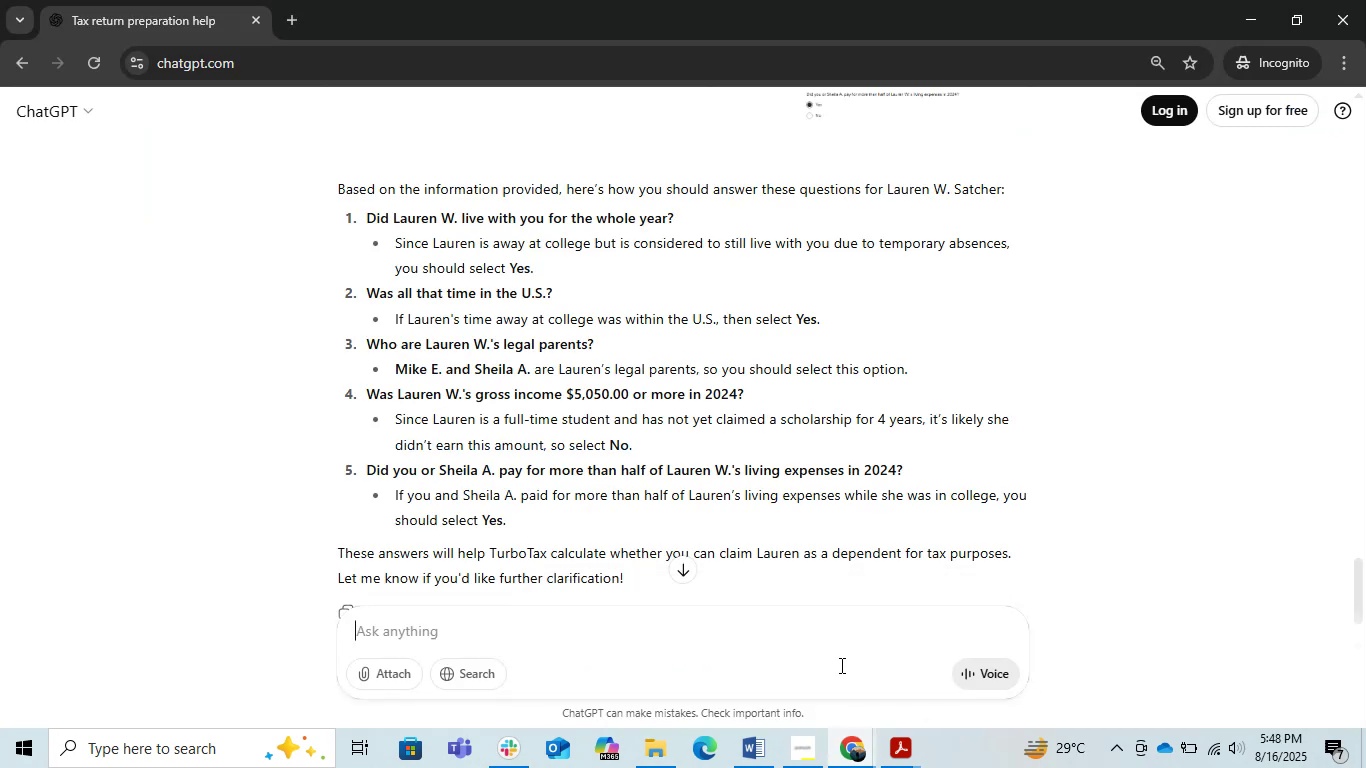 
scroll: coordinate [810, 512], scroll_direction: down, amount: 6.0
 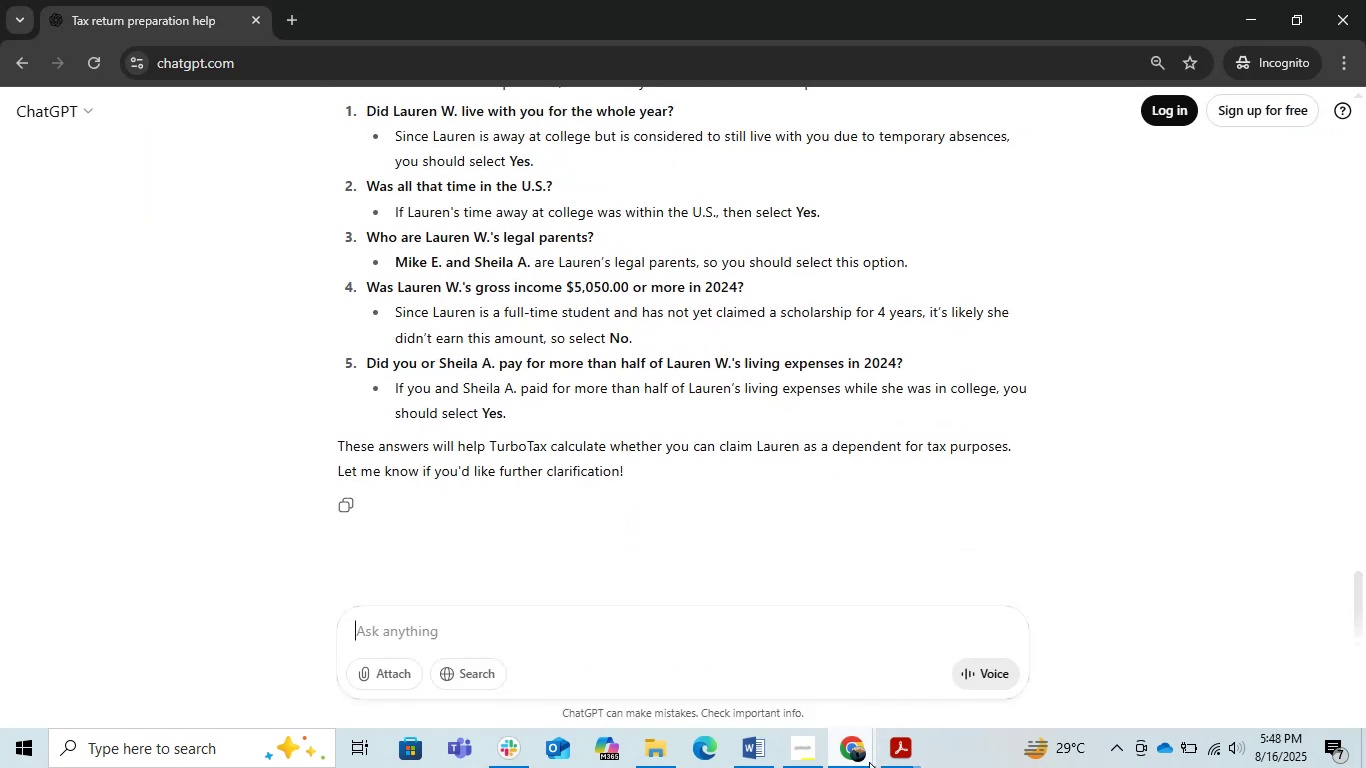 
left_click([849, 740])
 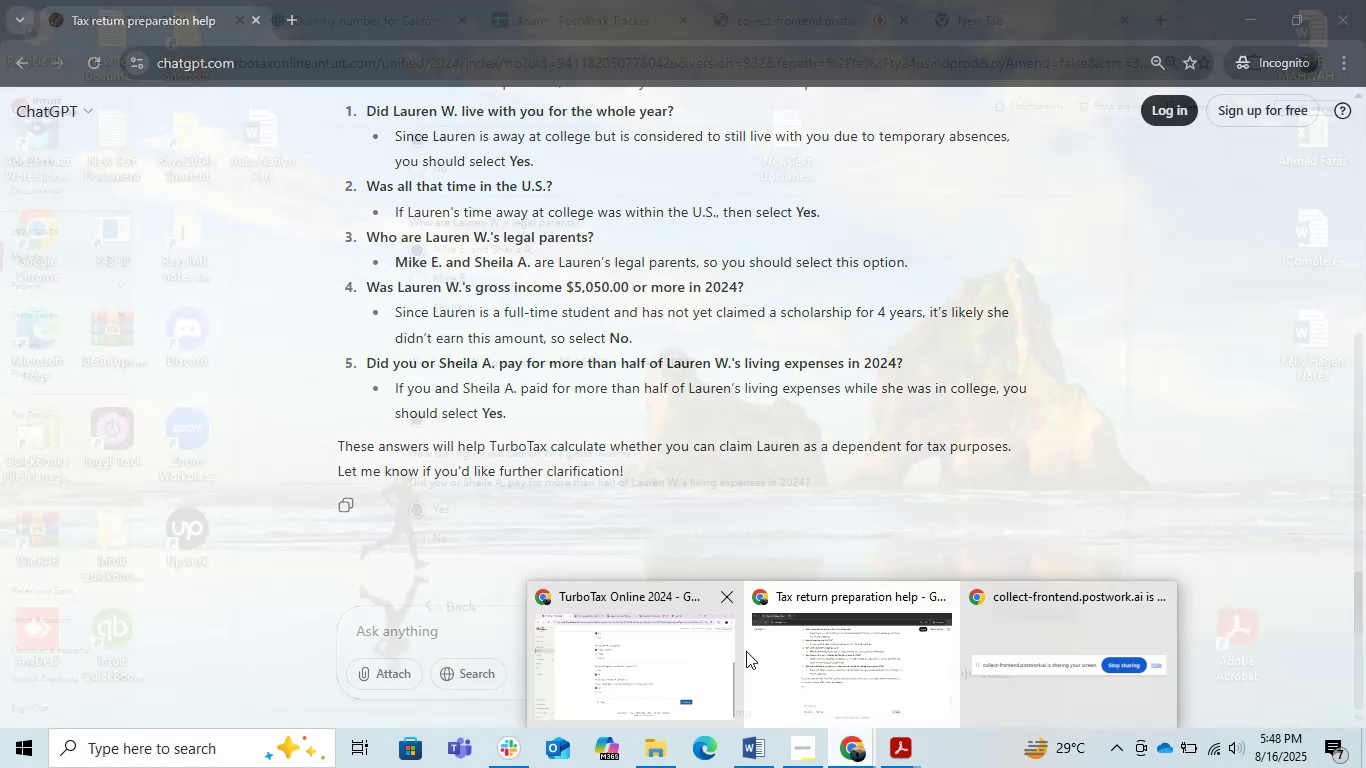 
left_click([663, 661])
 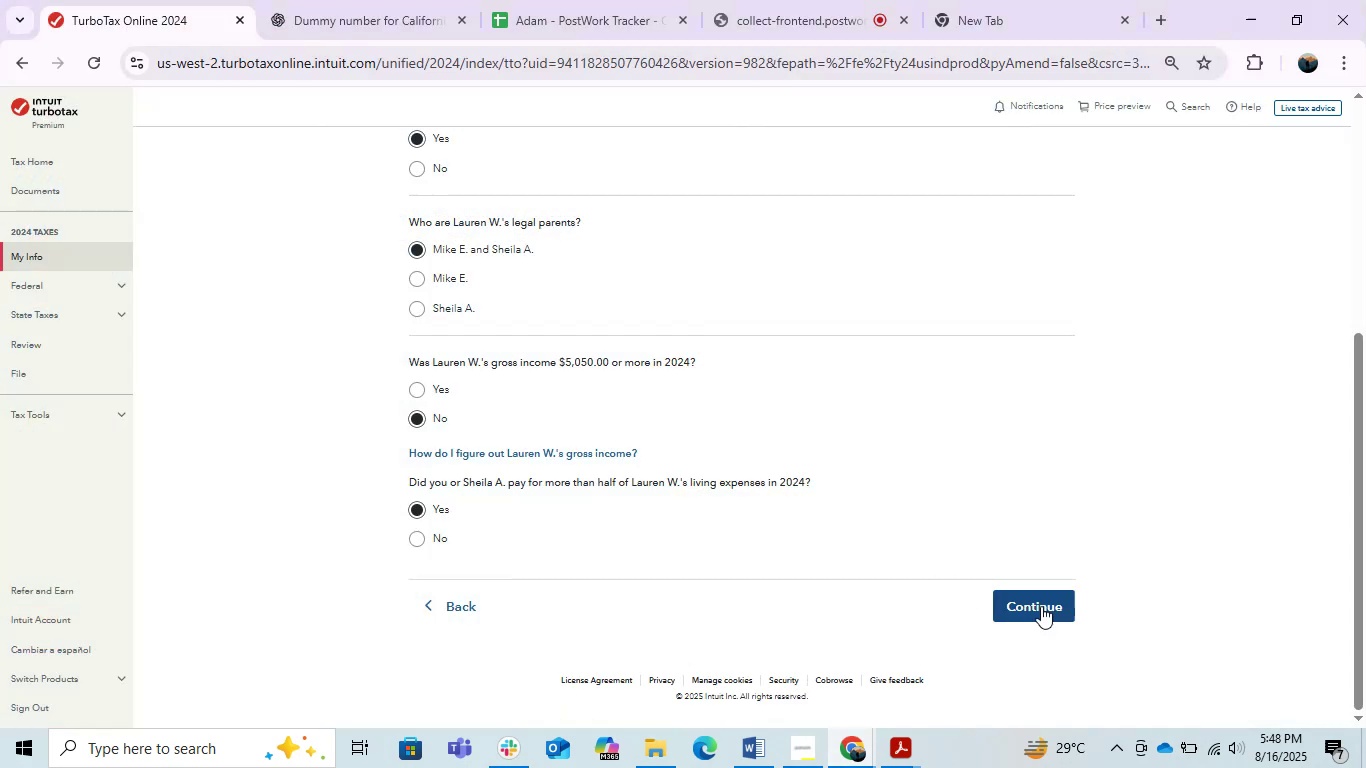 
left_click([1067, 609])
 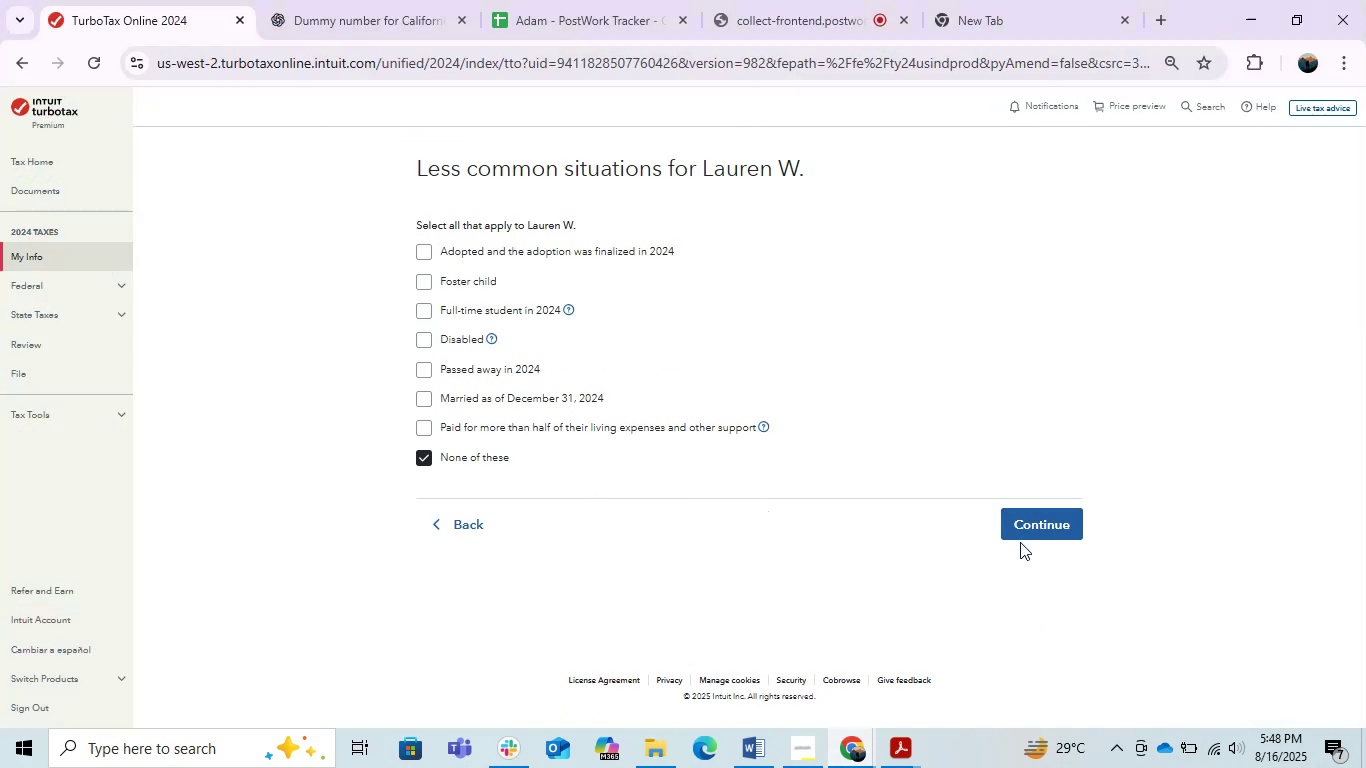 
wait(6.06)
 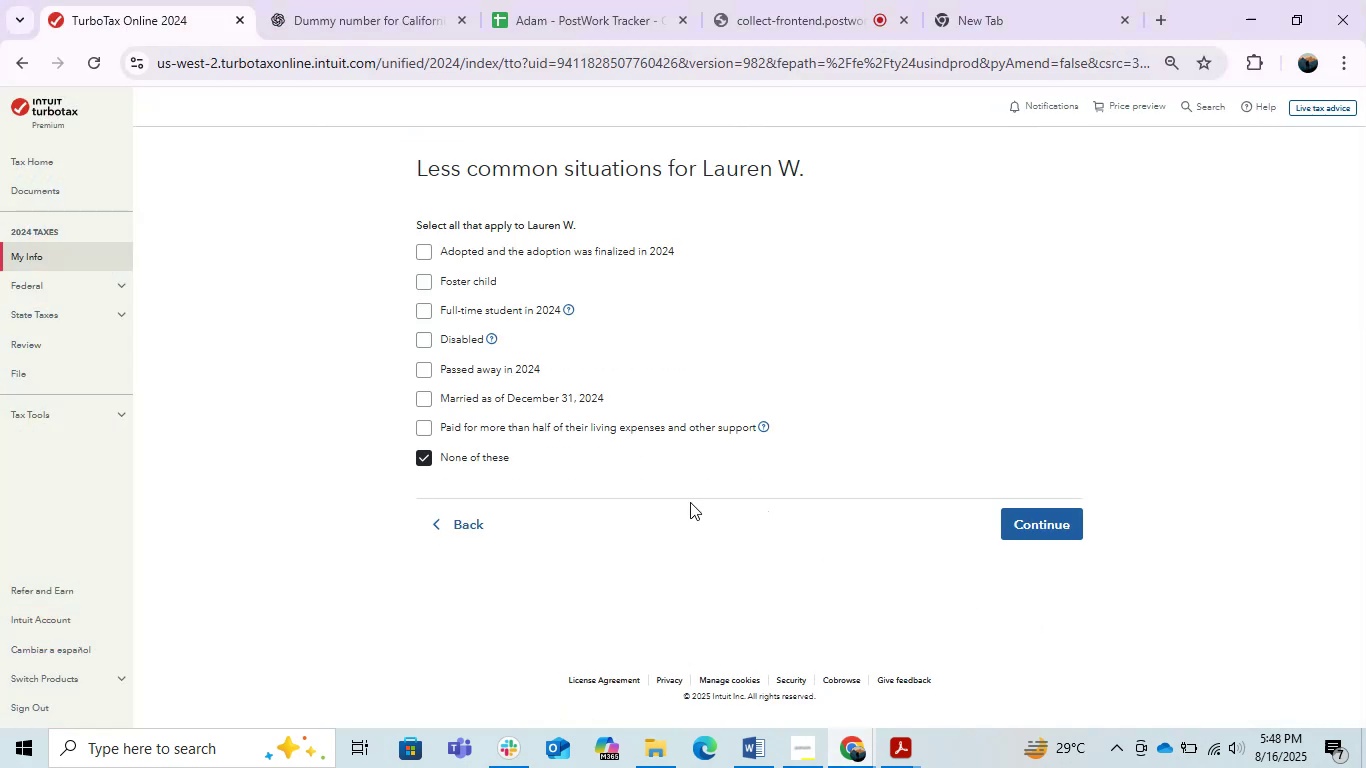 
key(PrintScreen)
 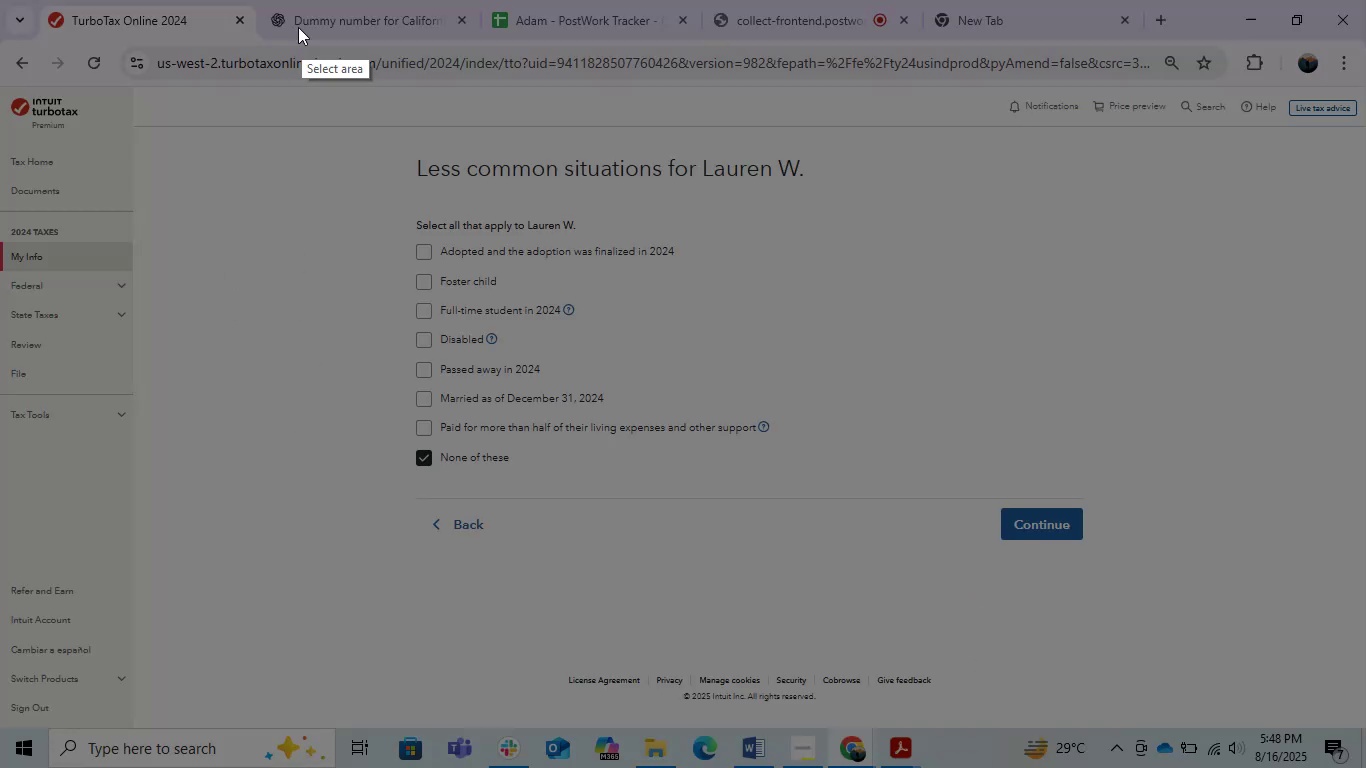 
left_click_drag(start_coordinate=[332, 93], to_coordinate=[1226, 592])
 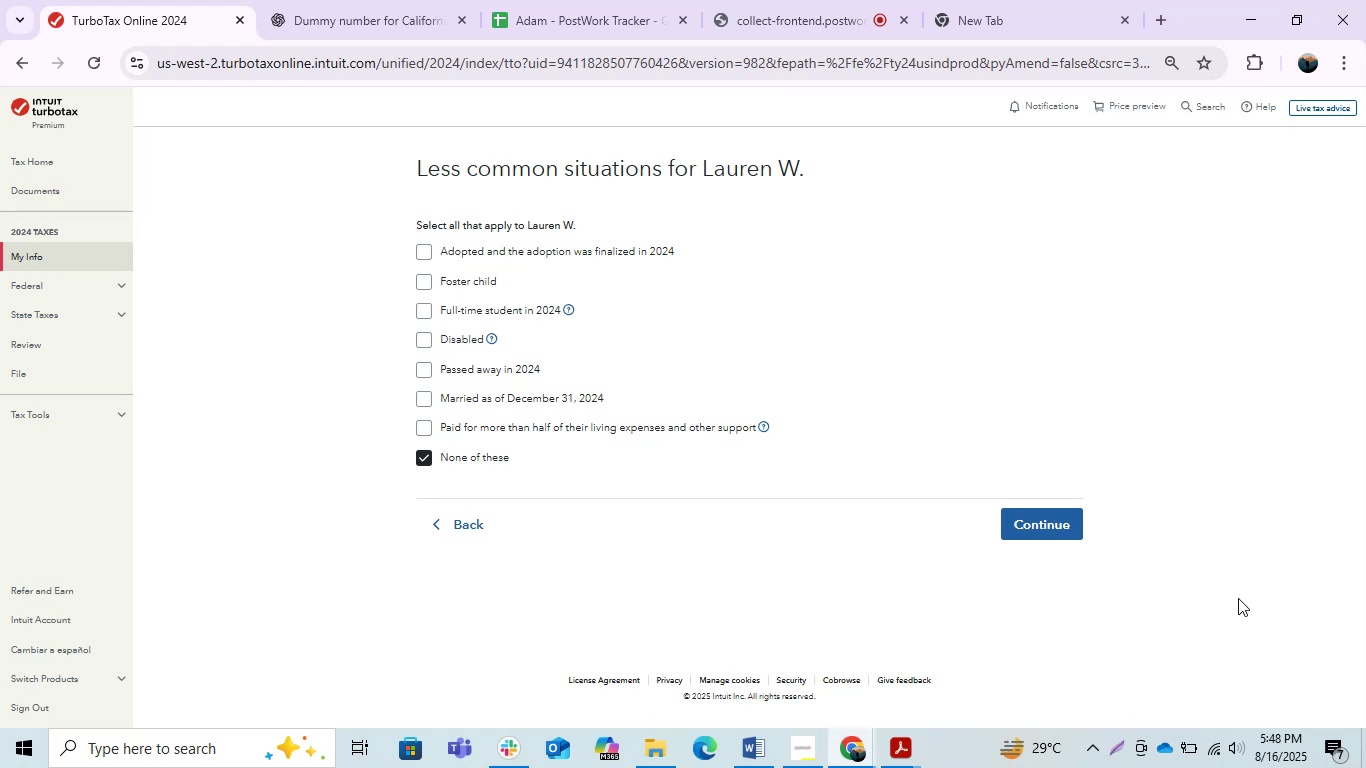 
key(Control+C)
 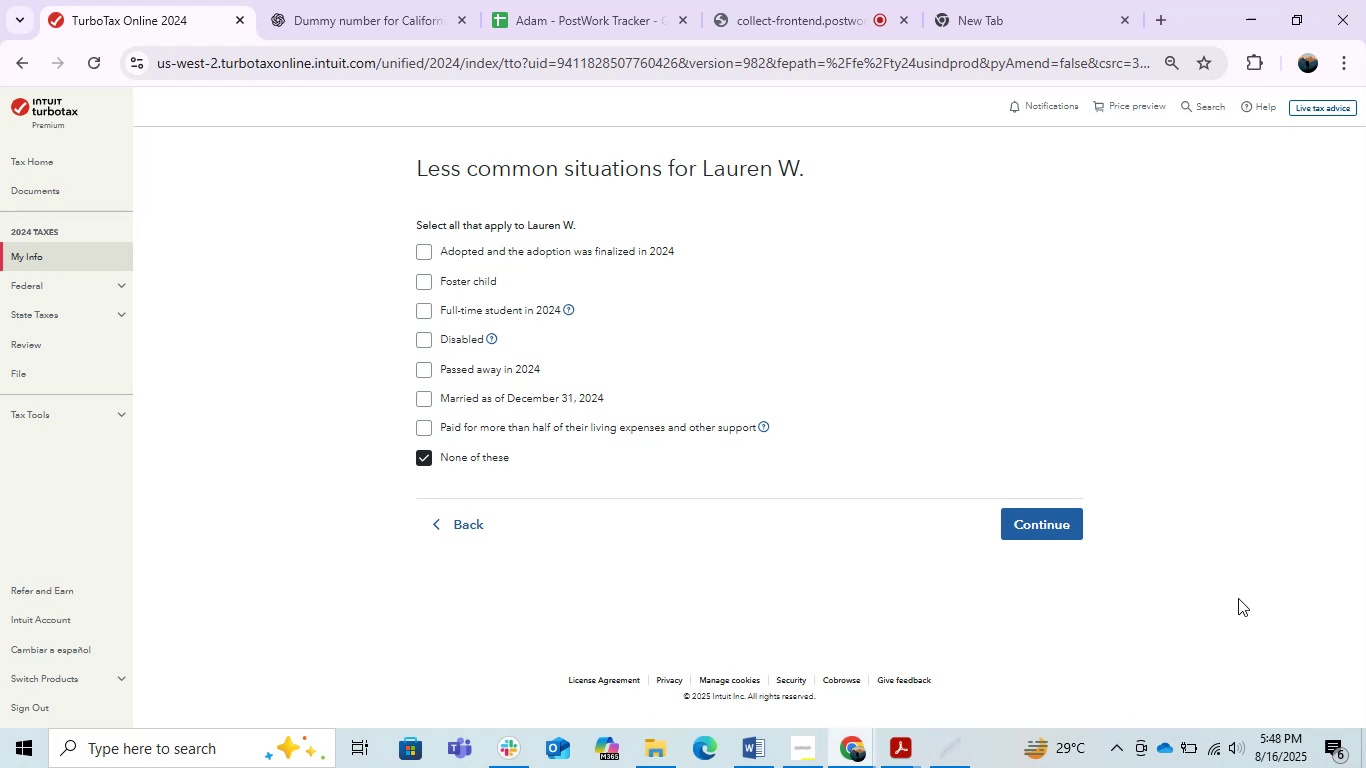 
key(Alt+AltLeft)
 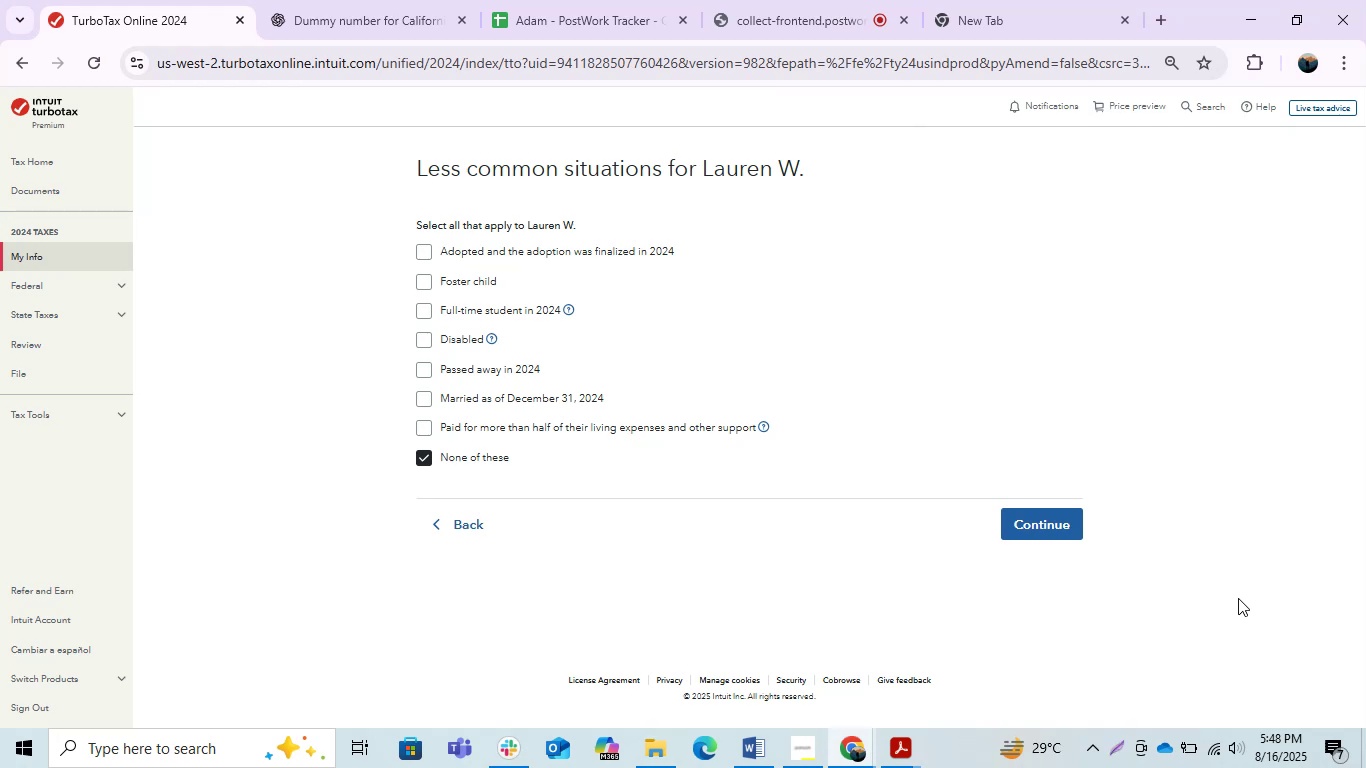 
key(Alt+Tab)
 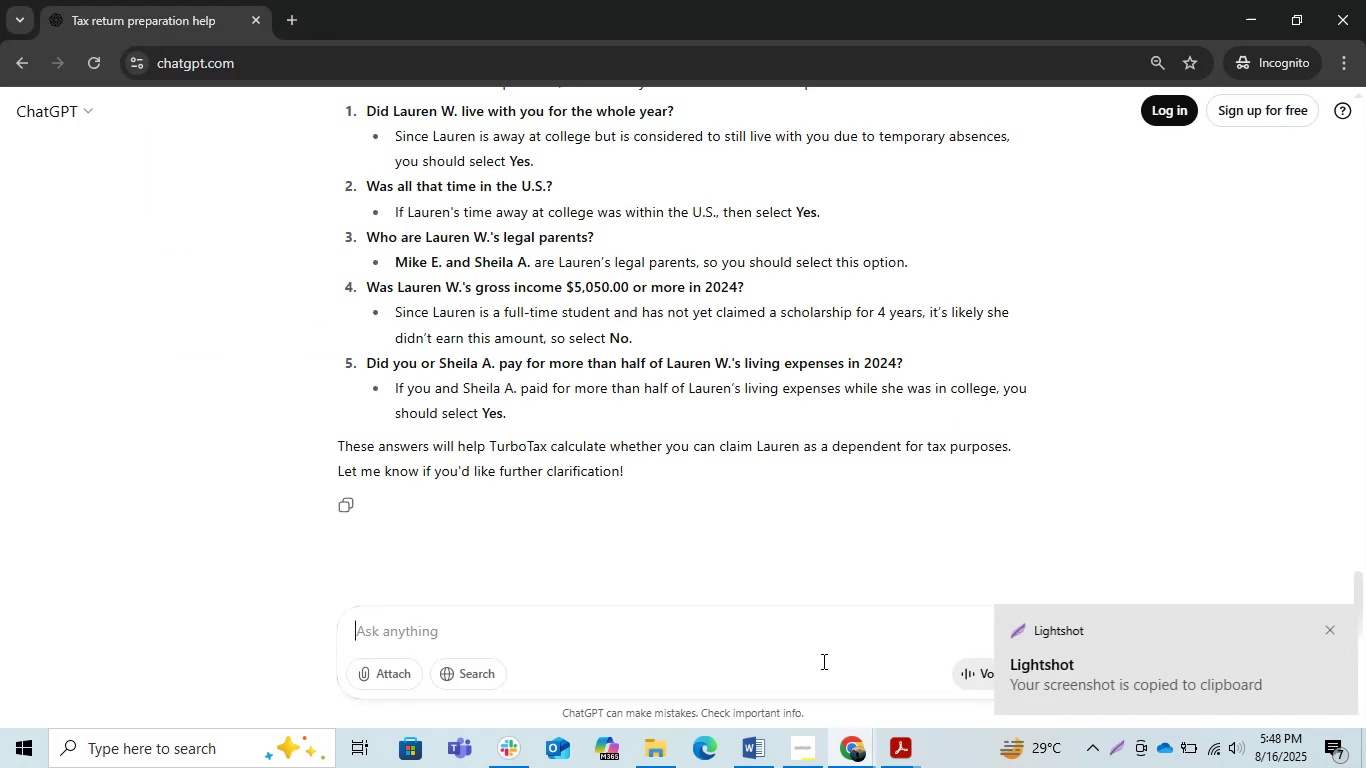 
key(Control+V)
 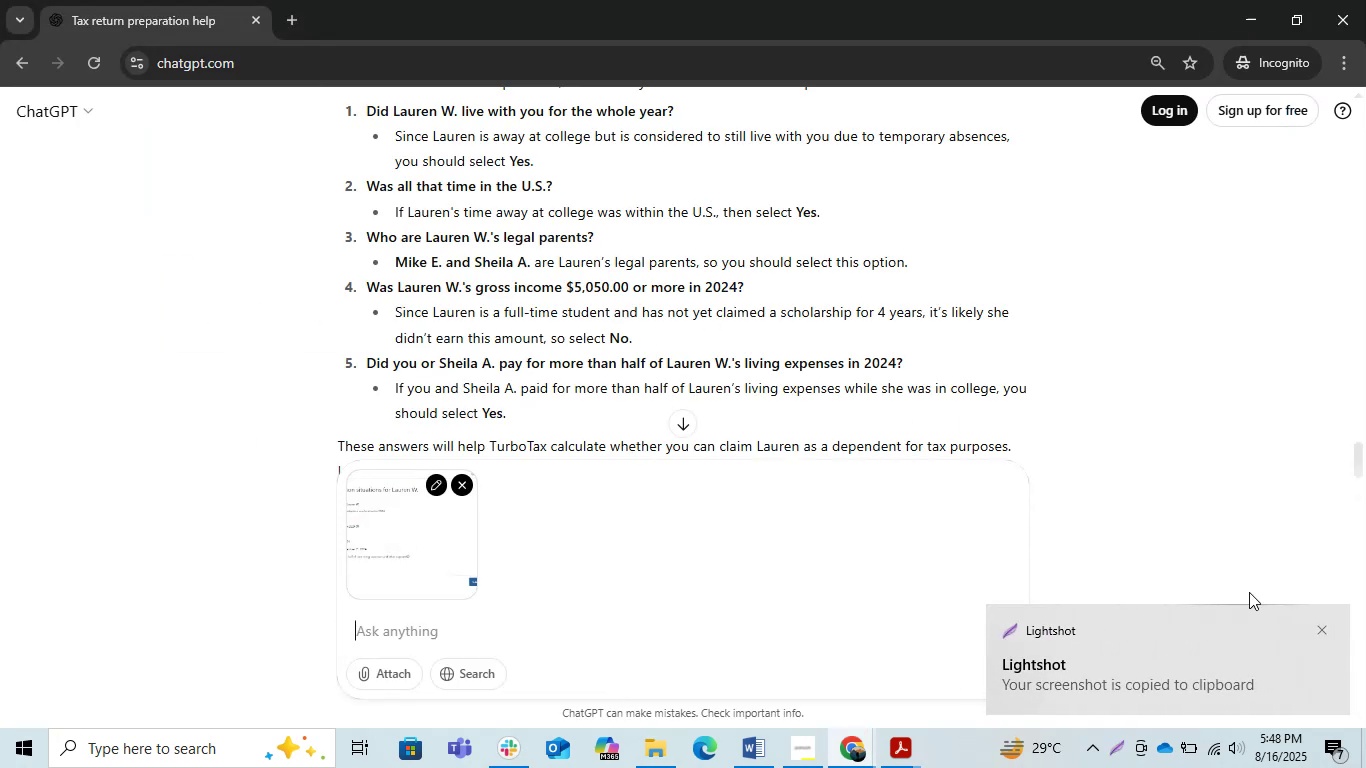 
left_click([1324, 633])
 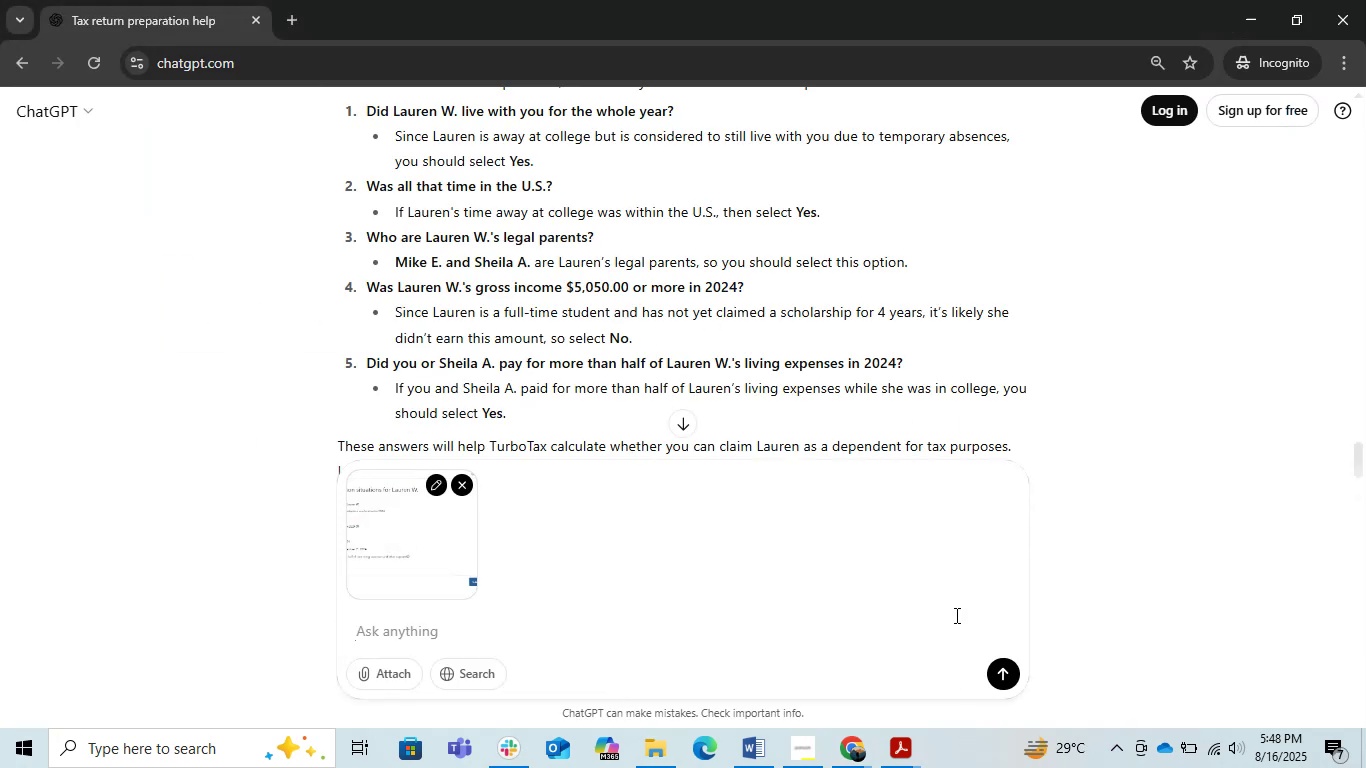 
key(Enter)
 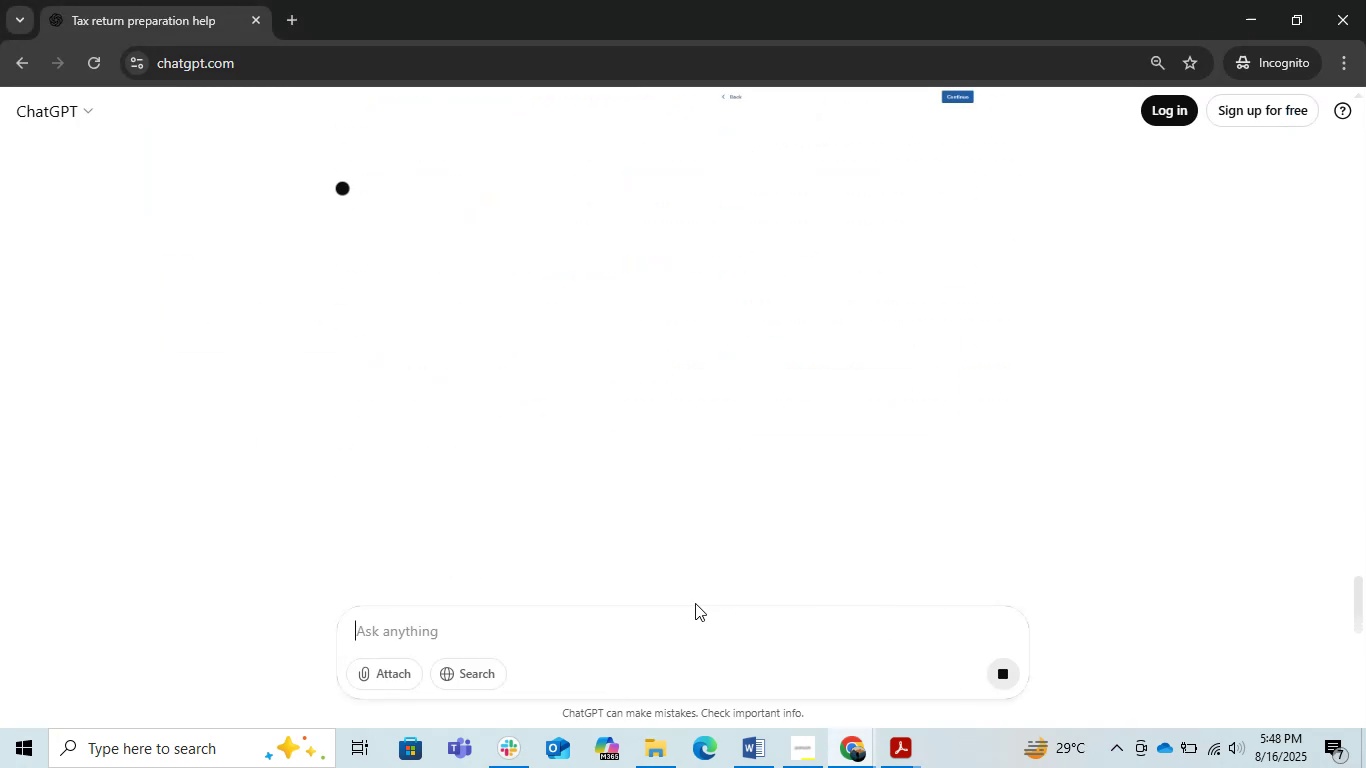 
scroll: coordinate [642, 560], scroll_direction: up, amount: 1.0
 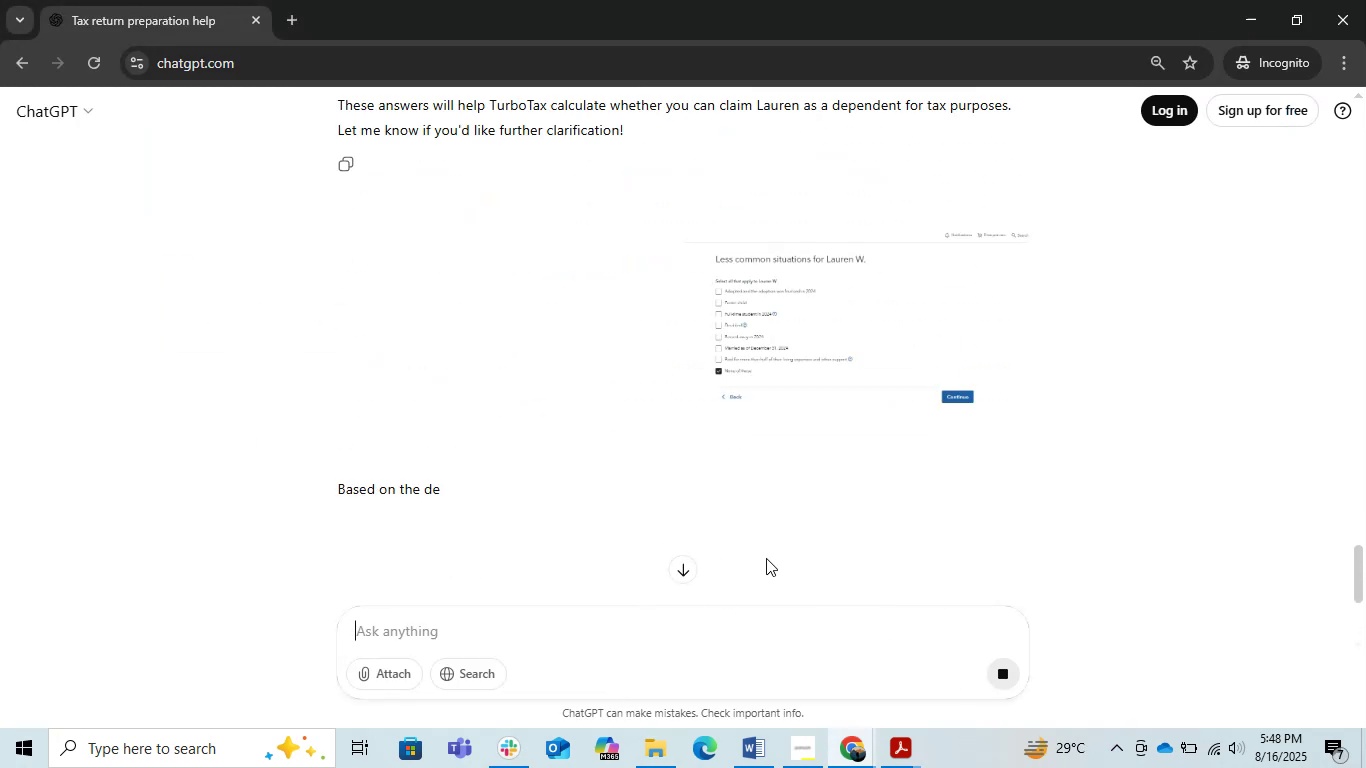 
scroll: coordinate [746, 549], scroll_direction: down, amount: 1.0
 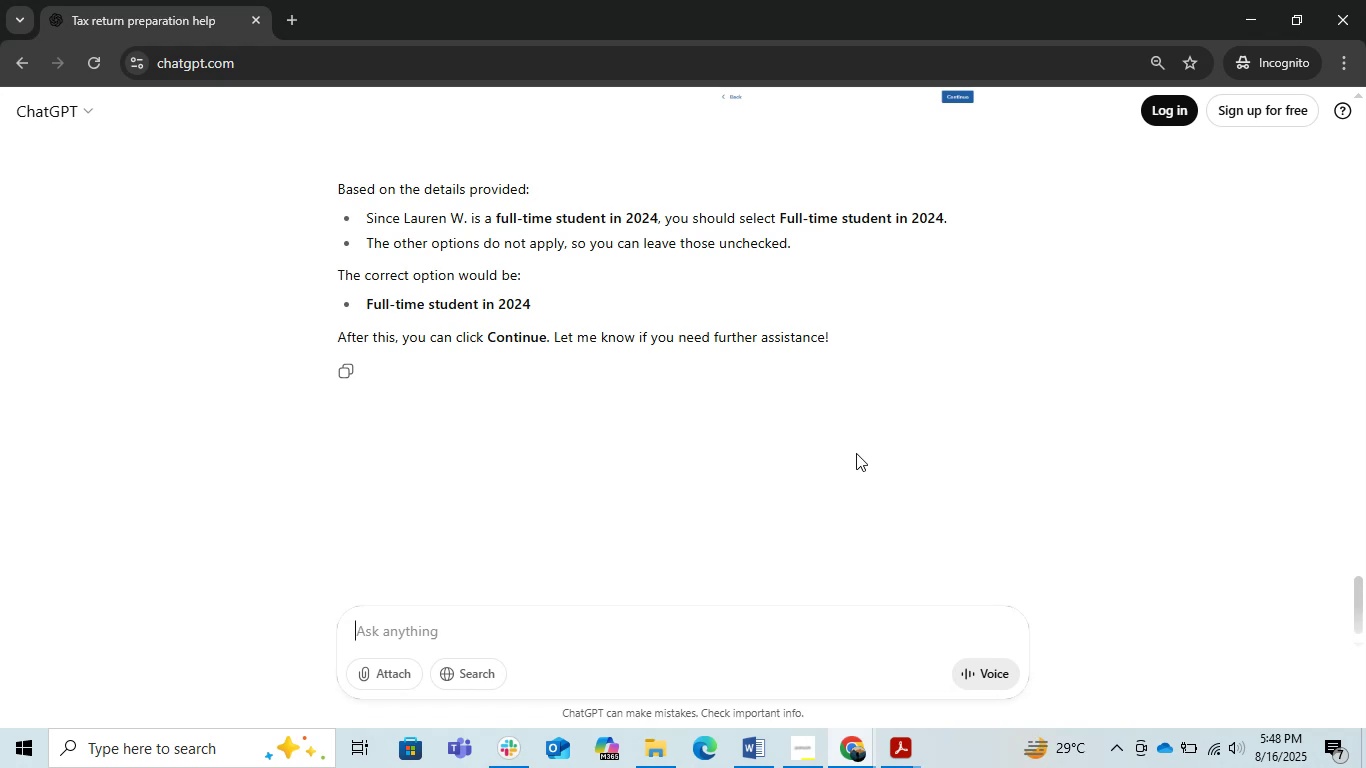 
left_click([1258, 19])
 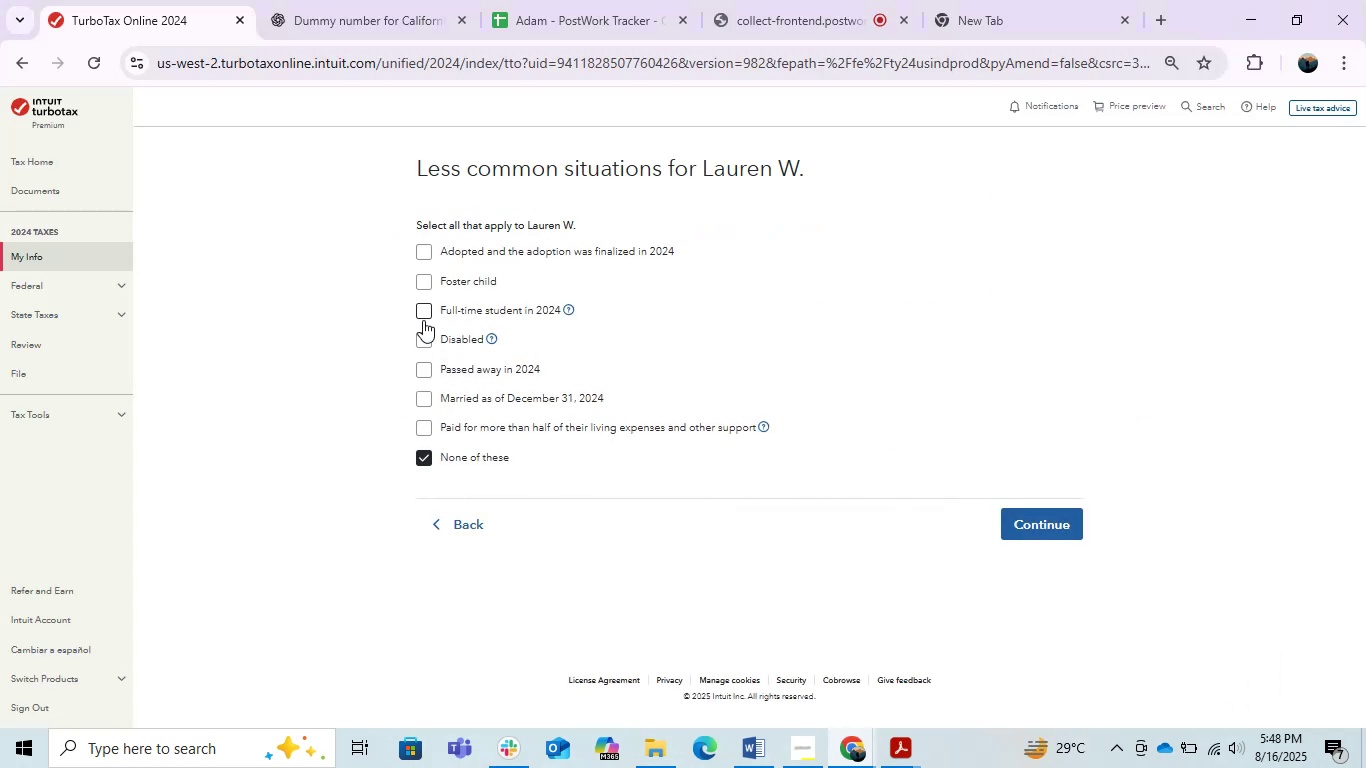 
left_click([420, 315])
 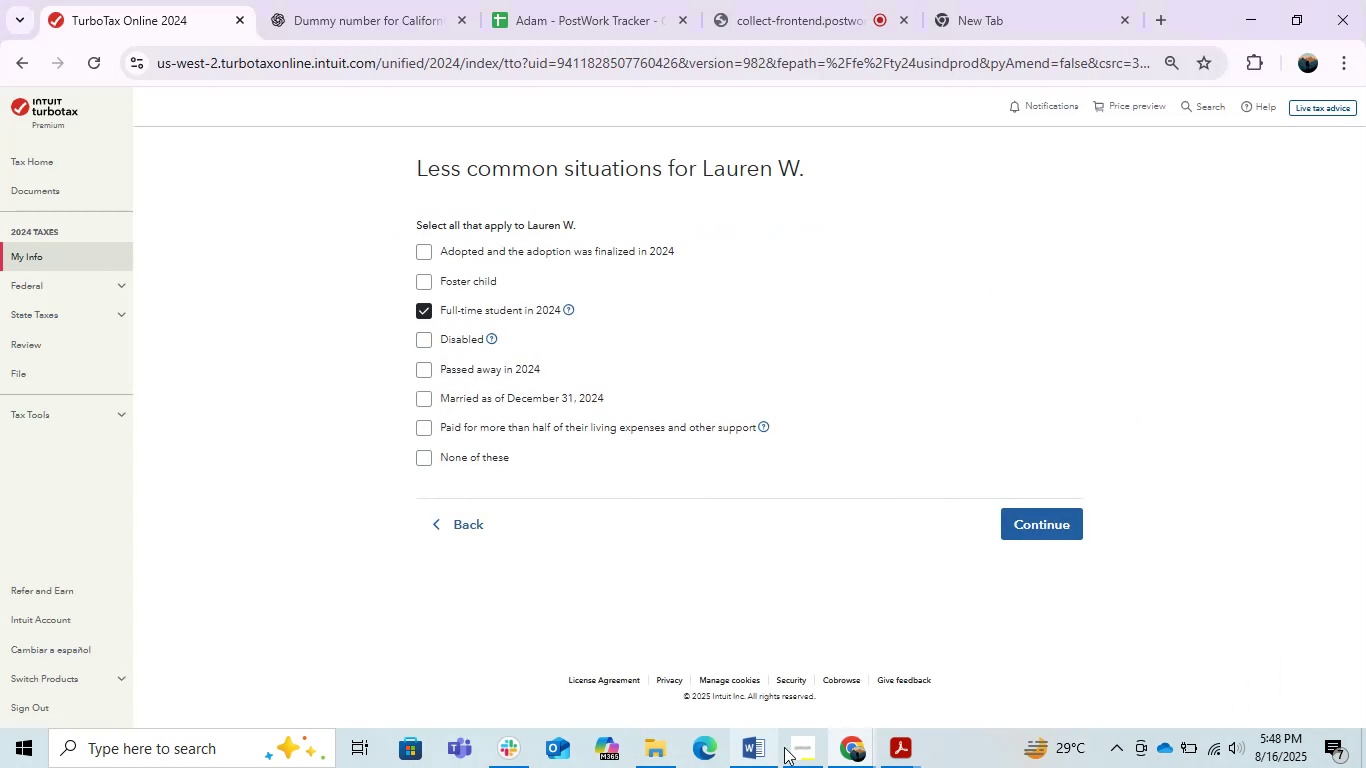 
left_click([767, 748])
 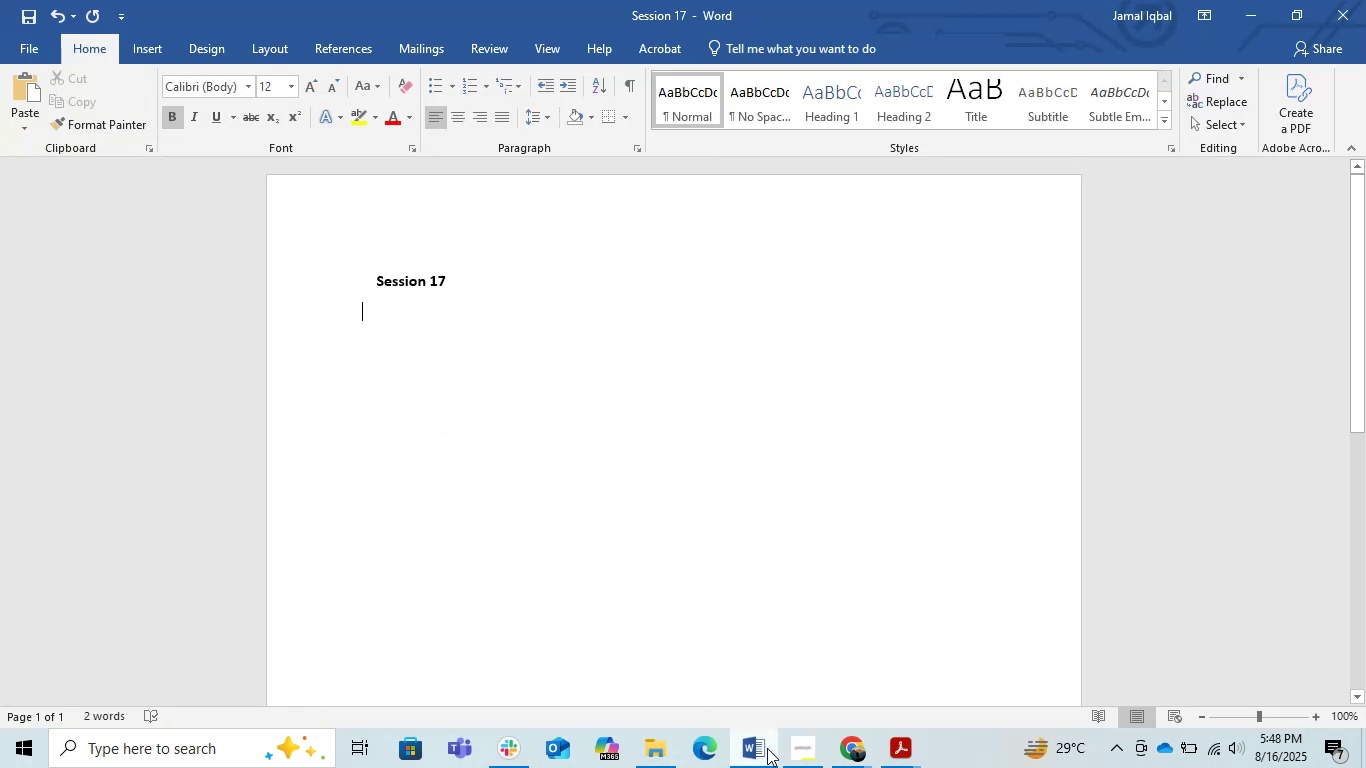 
double_click([767, 748])
 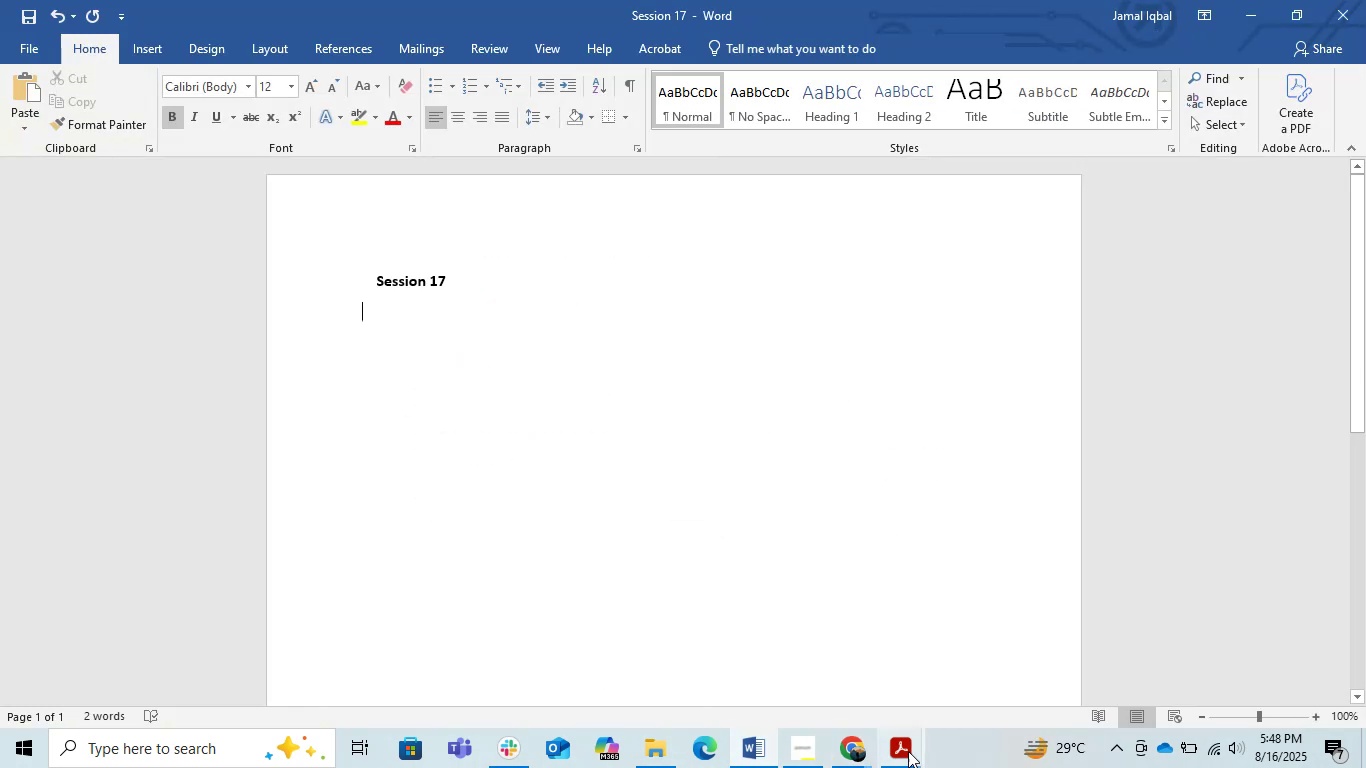 
left_click([908, 751])
 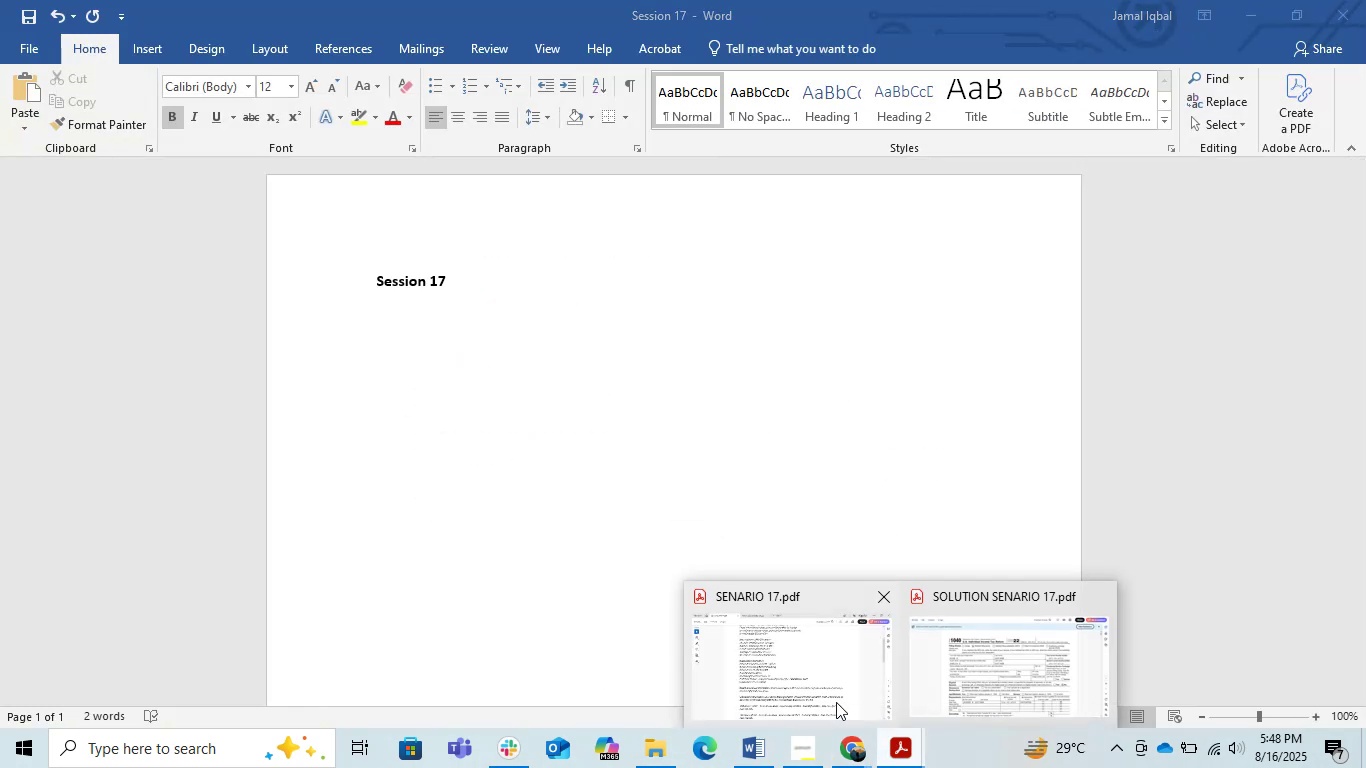 
left_click([820, 696])
 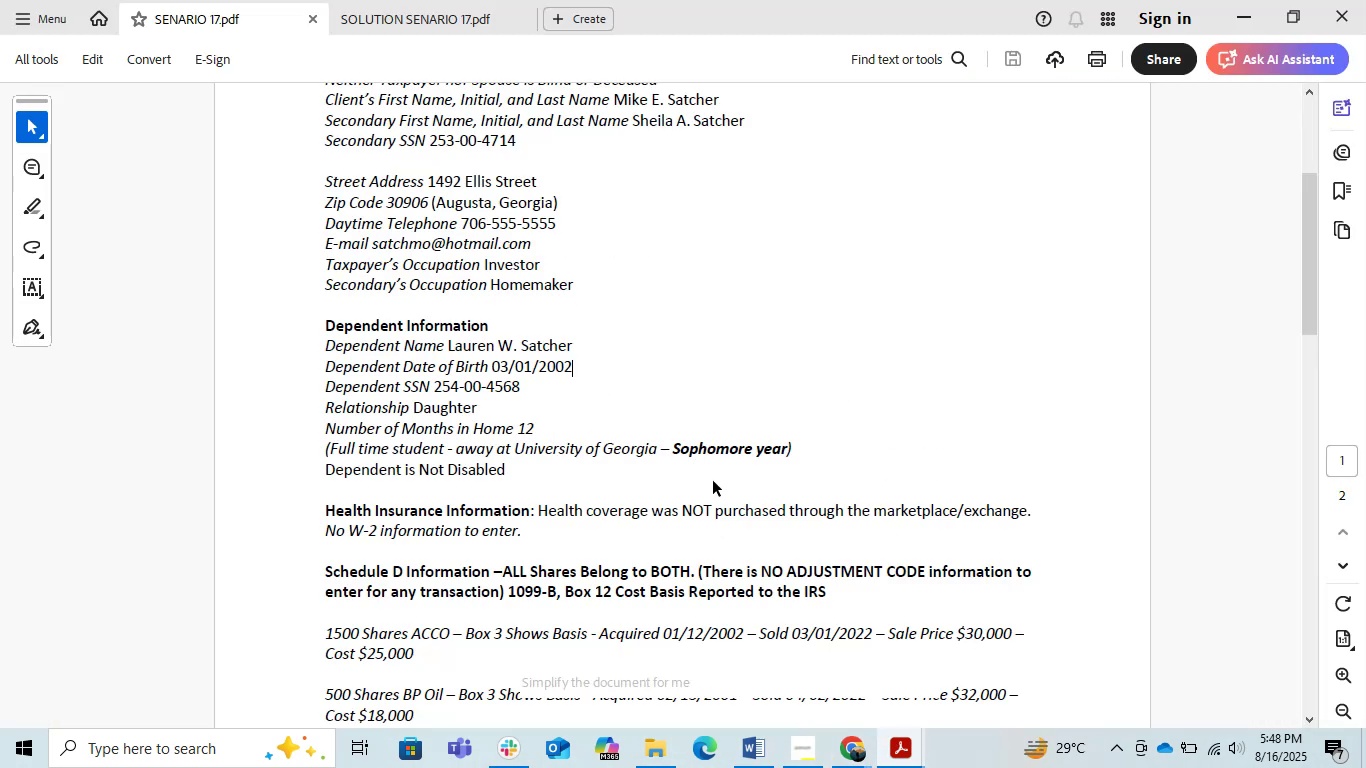 
wait(8.09)
 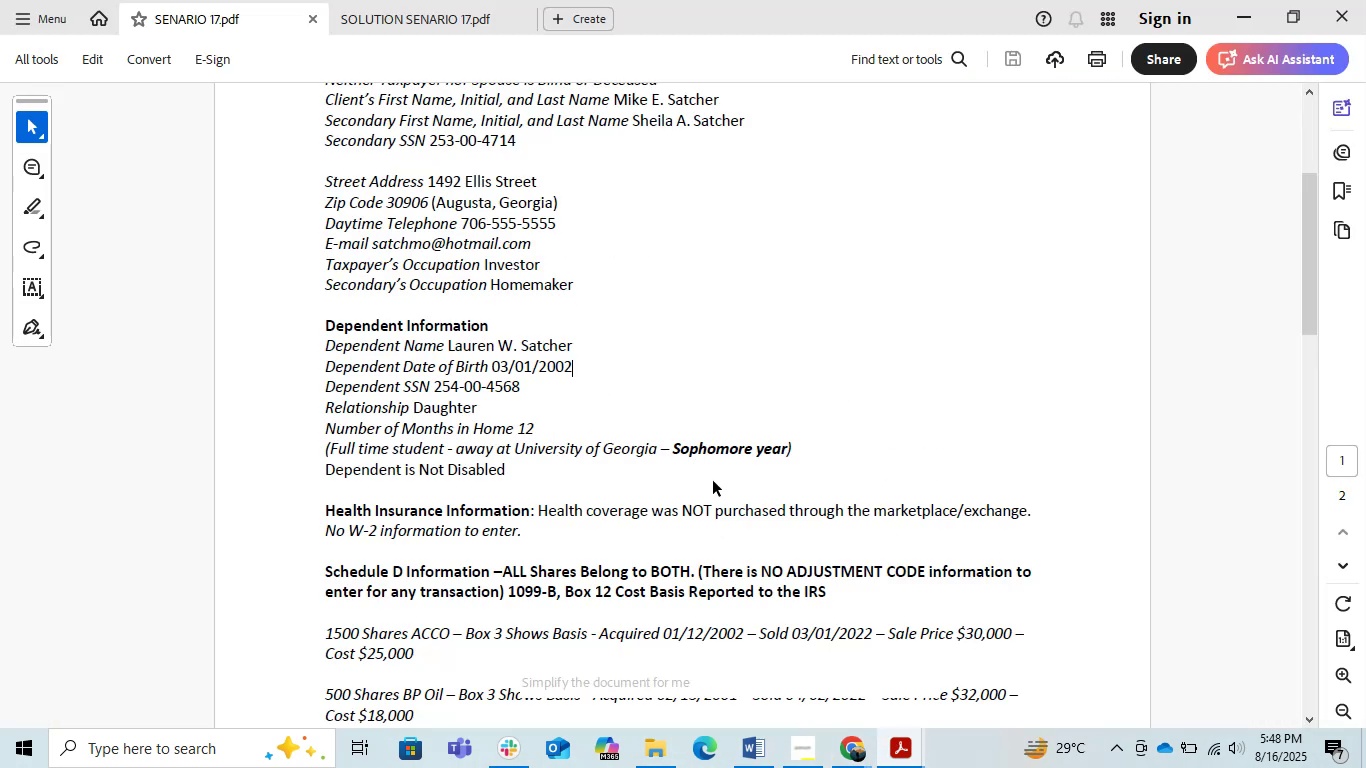 
left_click([1251, 19])
 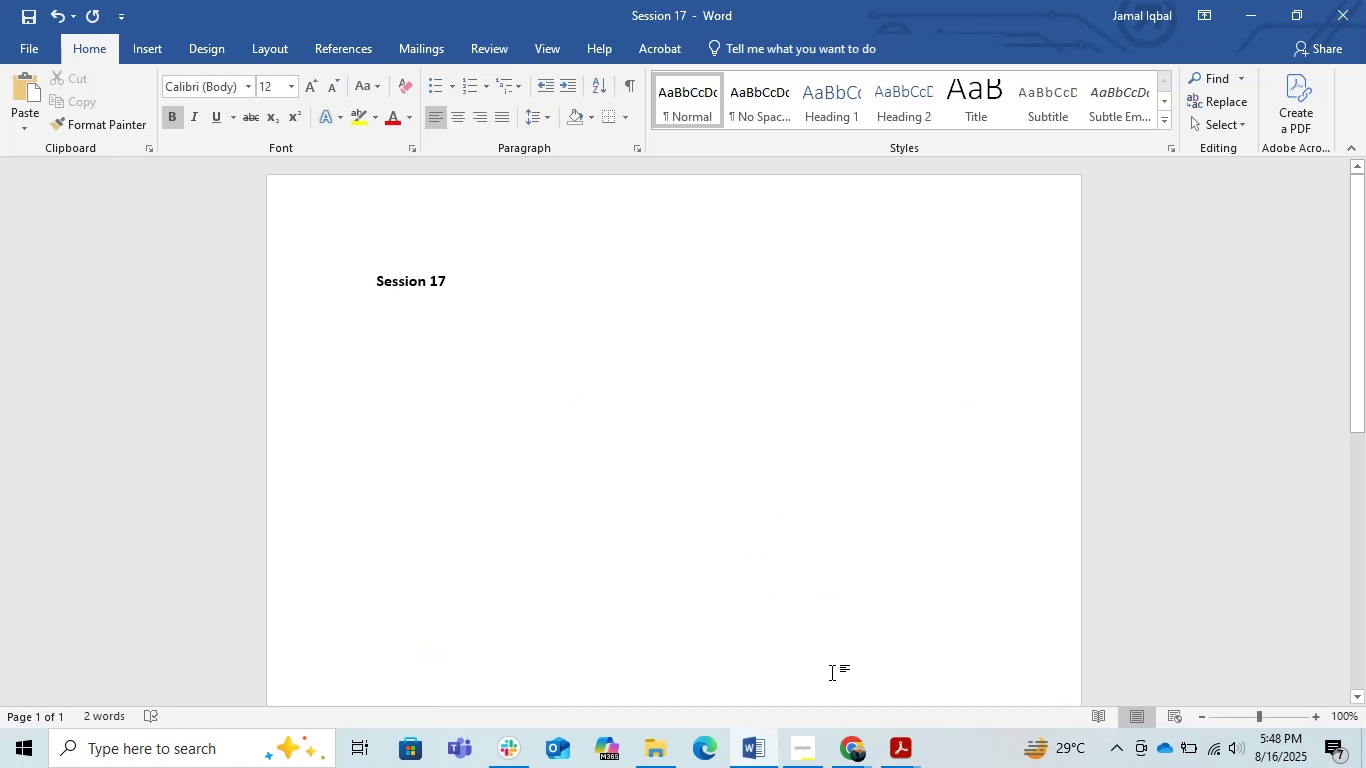 
left_click([861, 767])
 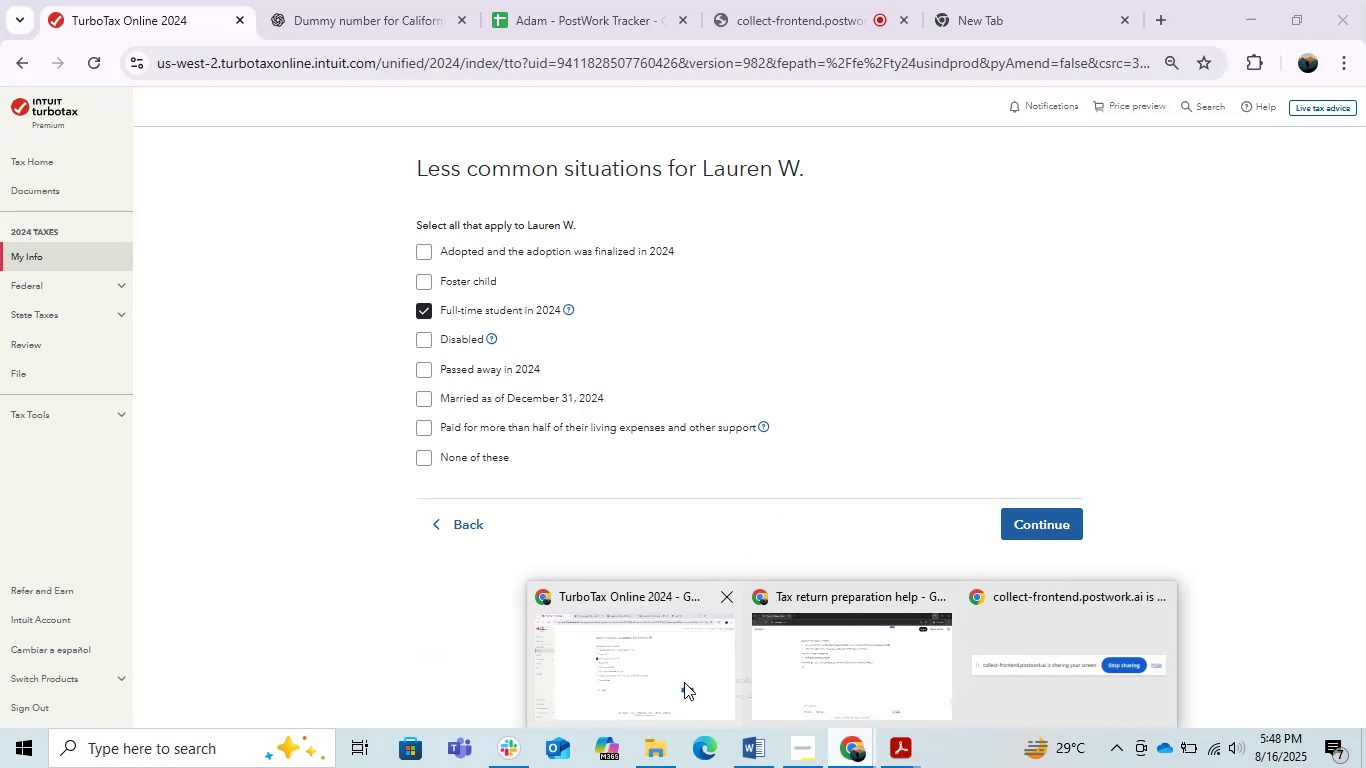 
left_click([684, 682])
 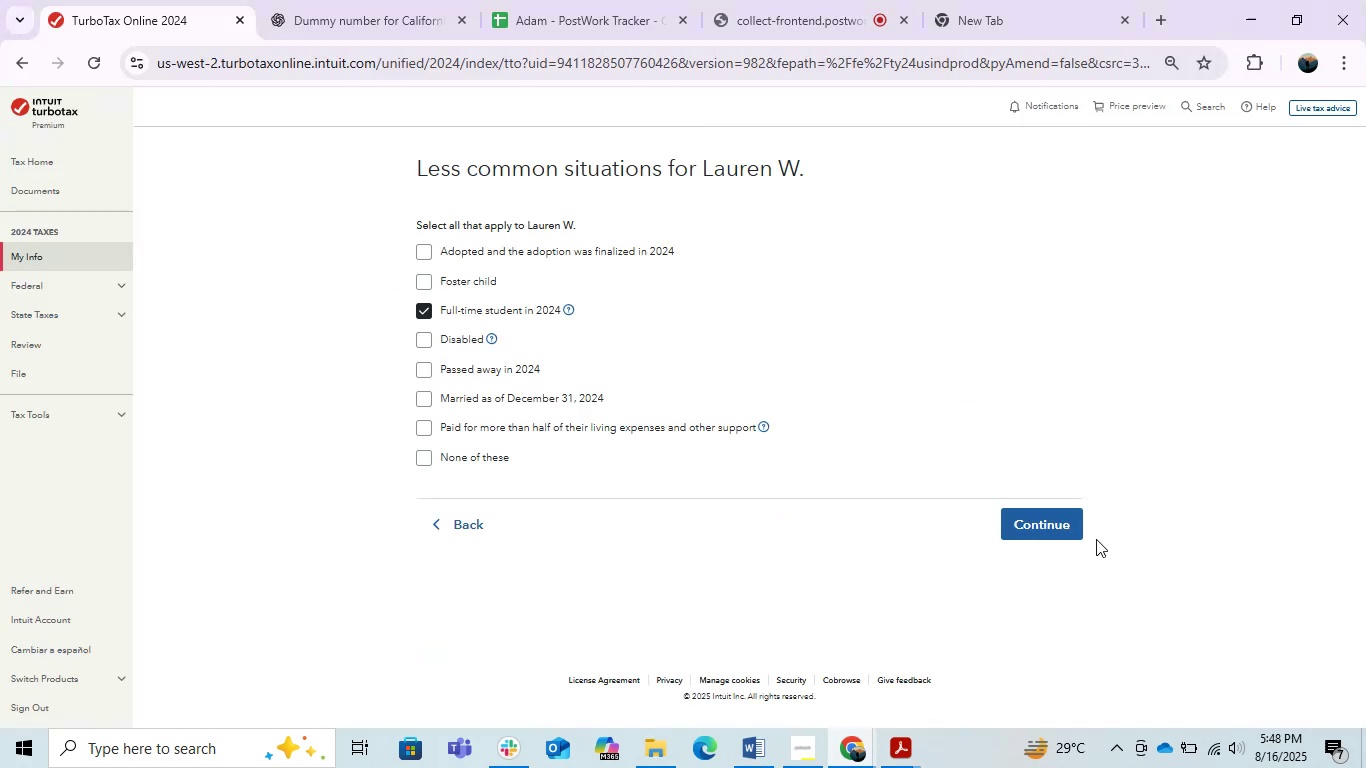 
left_click([1046, 532])
 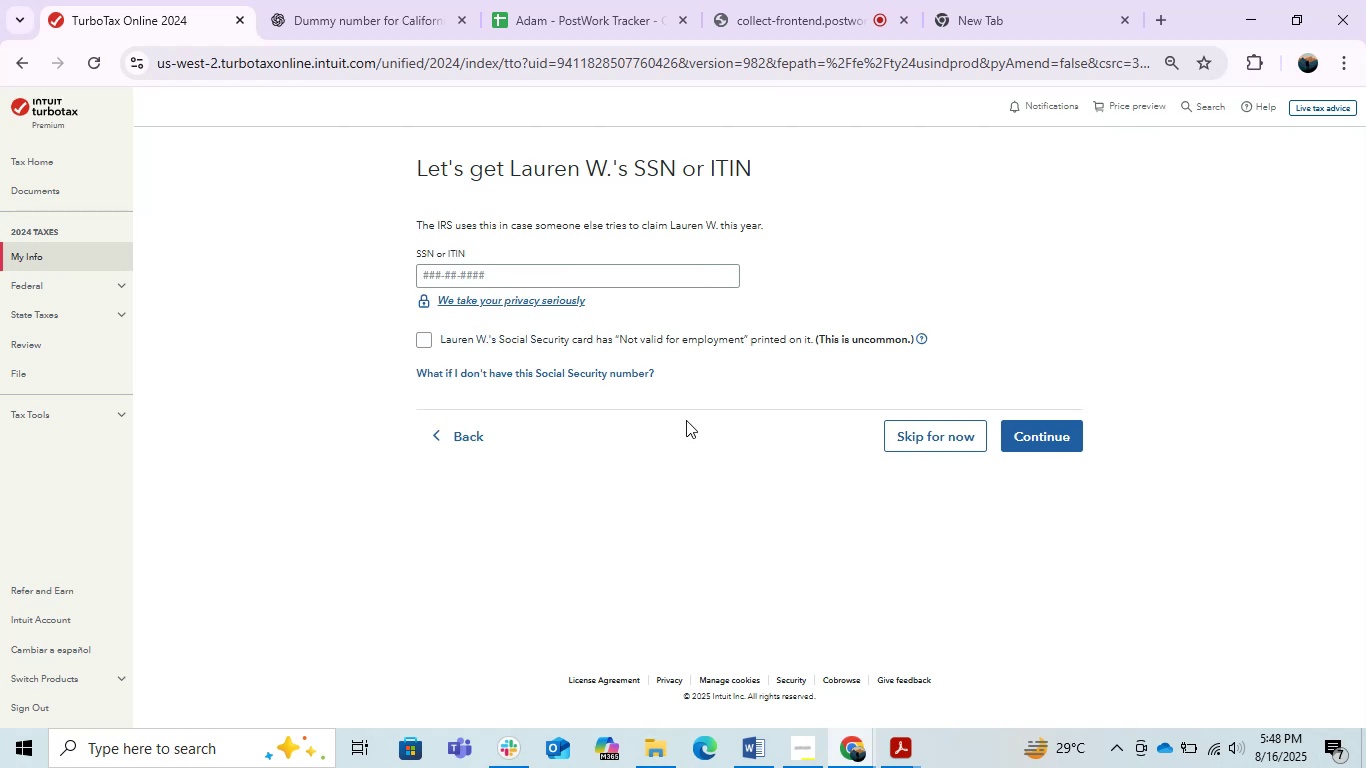 
left_click([582, 283])
 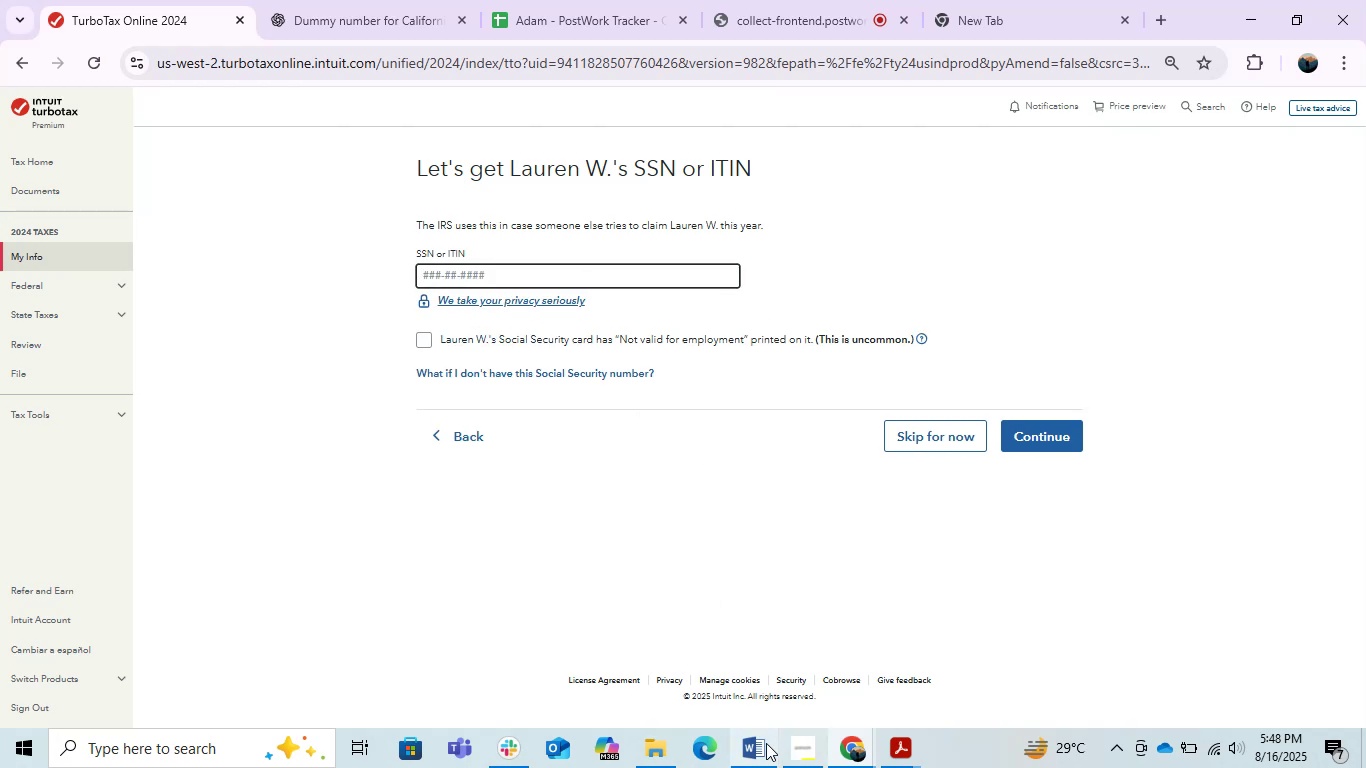 
left_click([765, 743])
 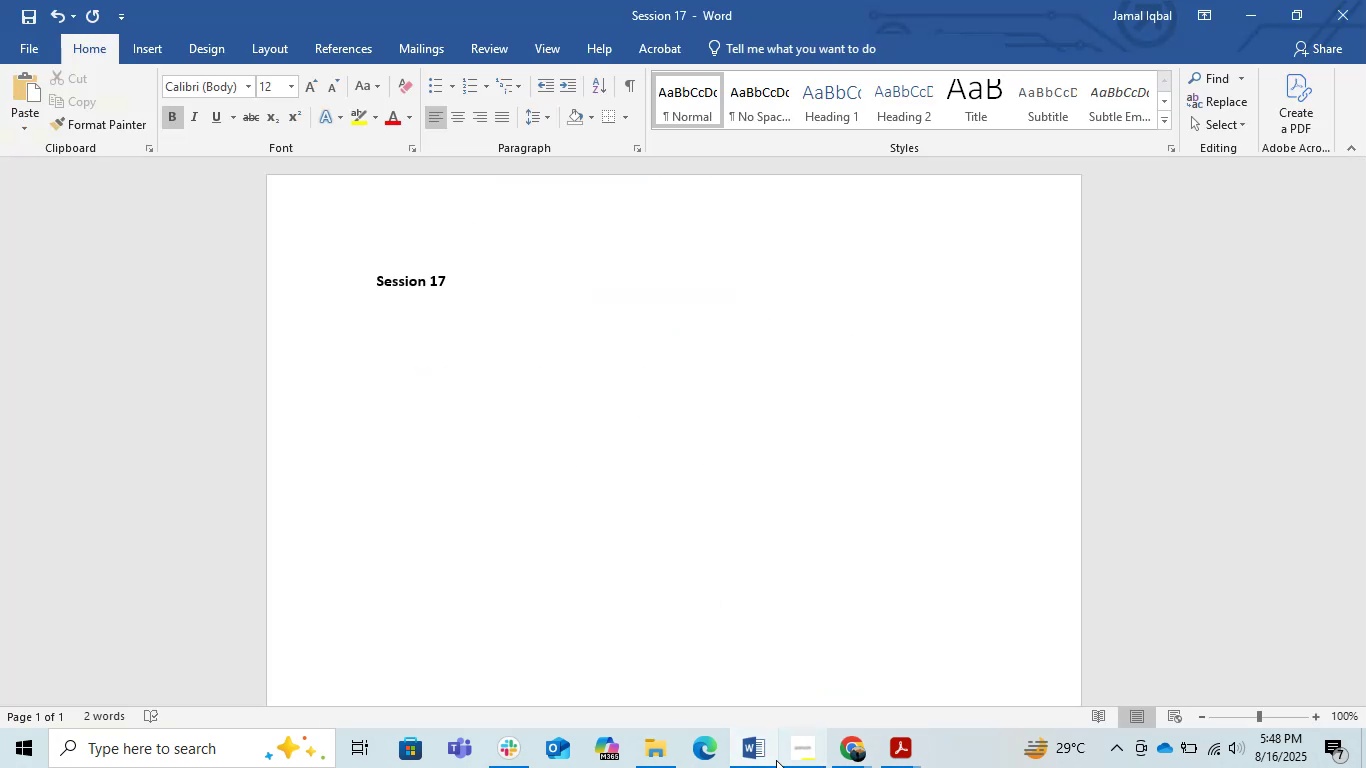 
left_click([749, 756])
 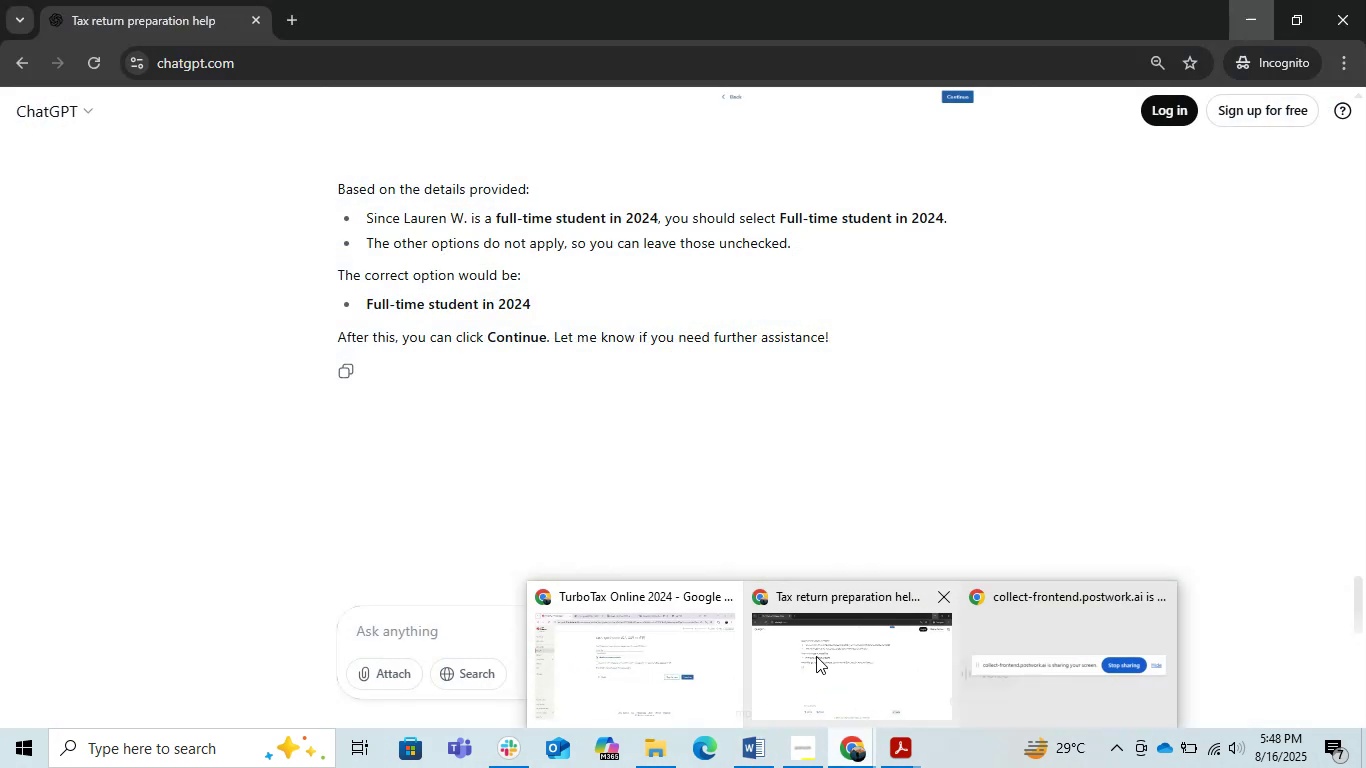 
left_click_drag(start_coordinate=[910, 747], to_coordinate=[842, 749])
 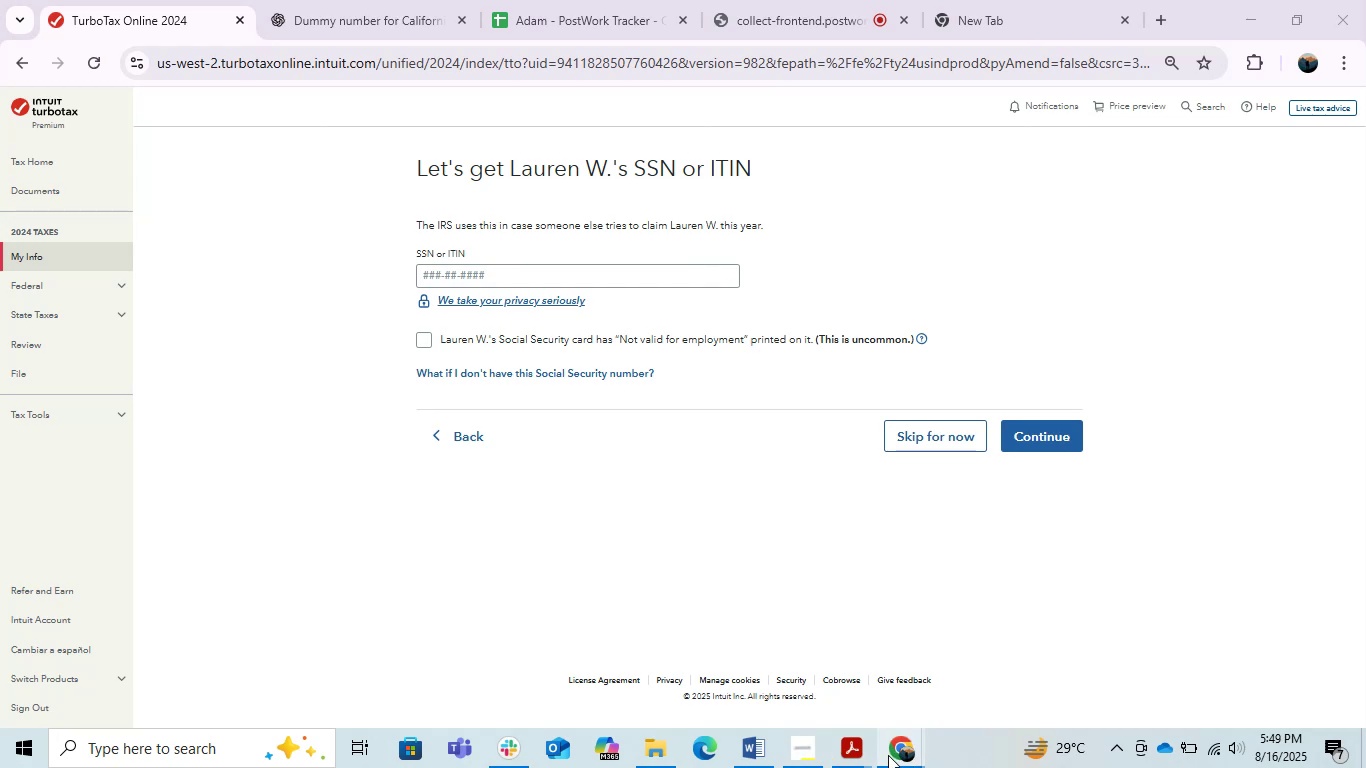 
left_click([846, 755])
 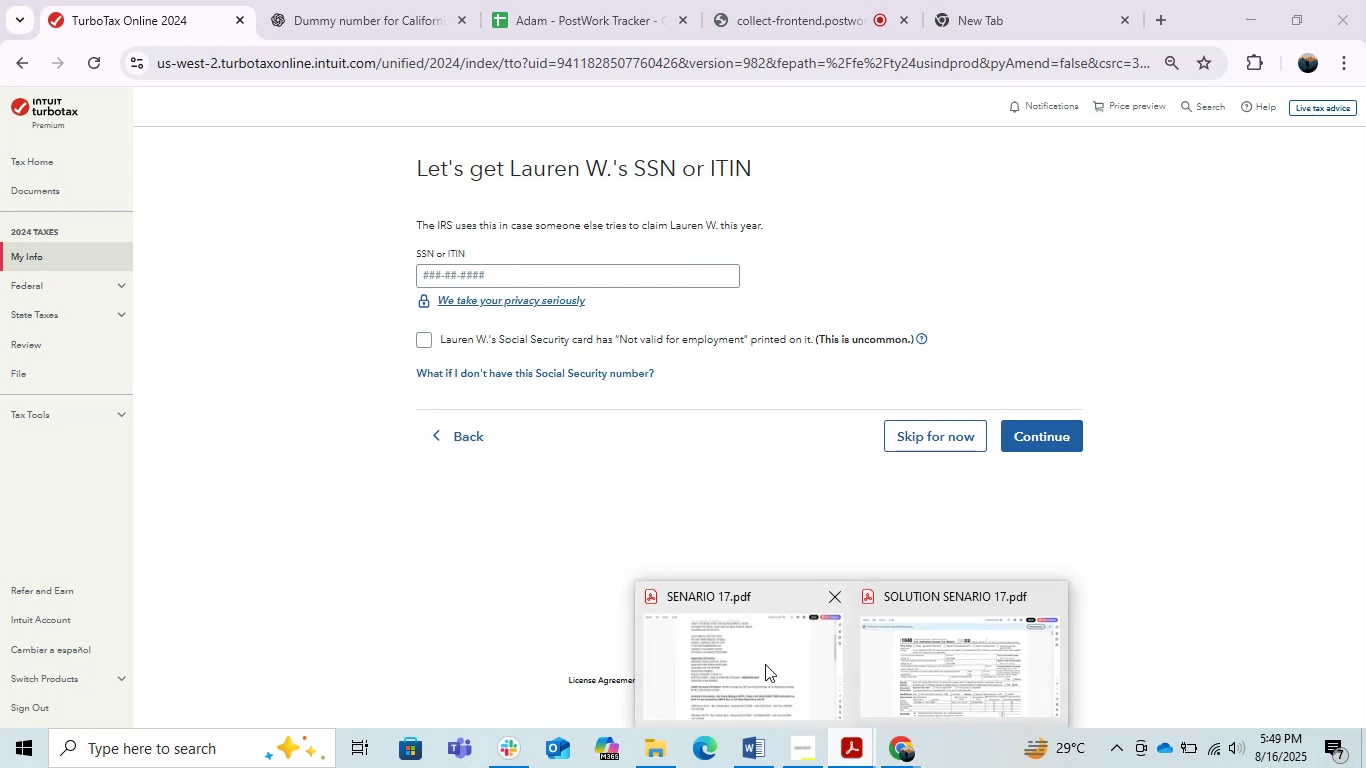 
left_click([764, 663])
 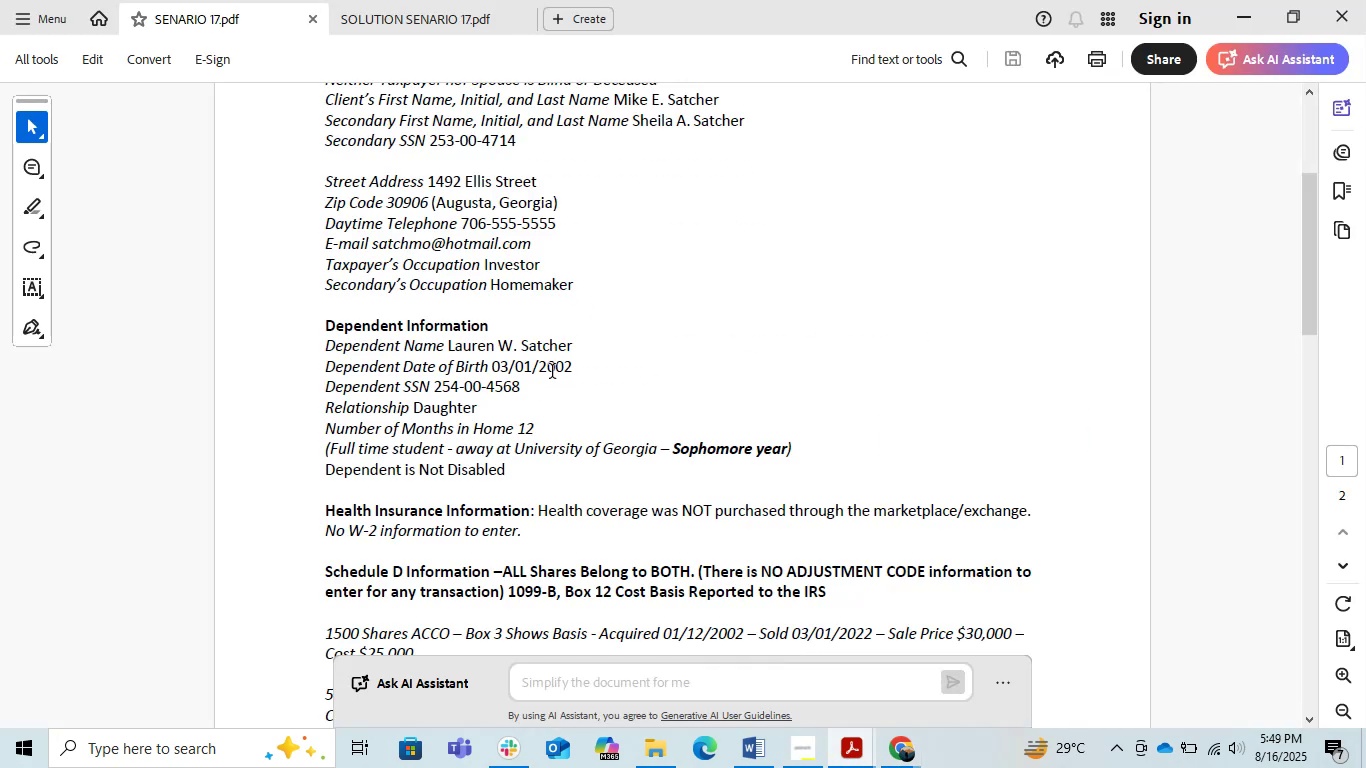 
left_click_drag(start_coordinate=[524, 389], to_coordinate=[434, 396])
 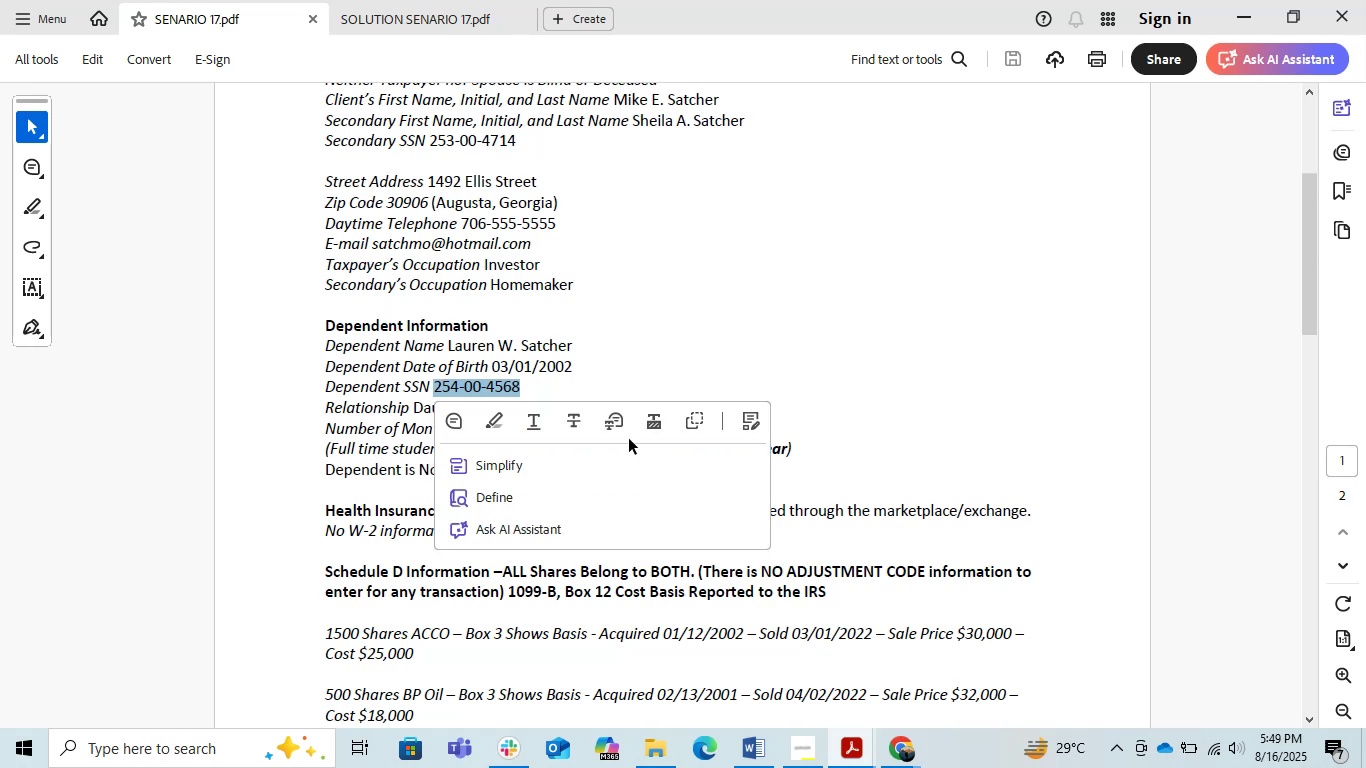 
key(Control+C)
 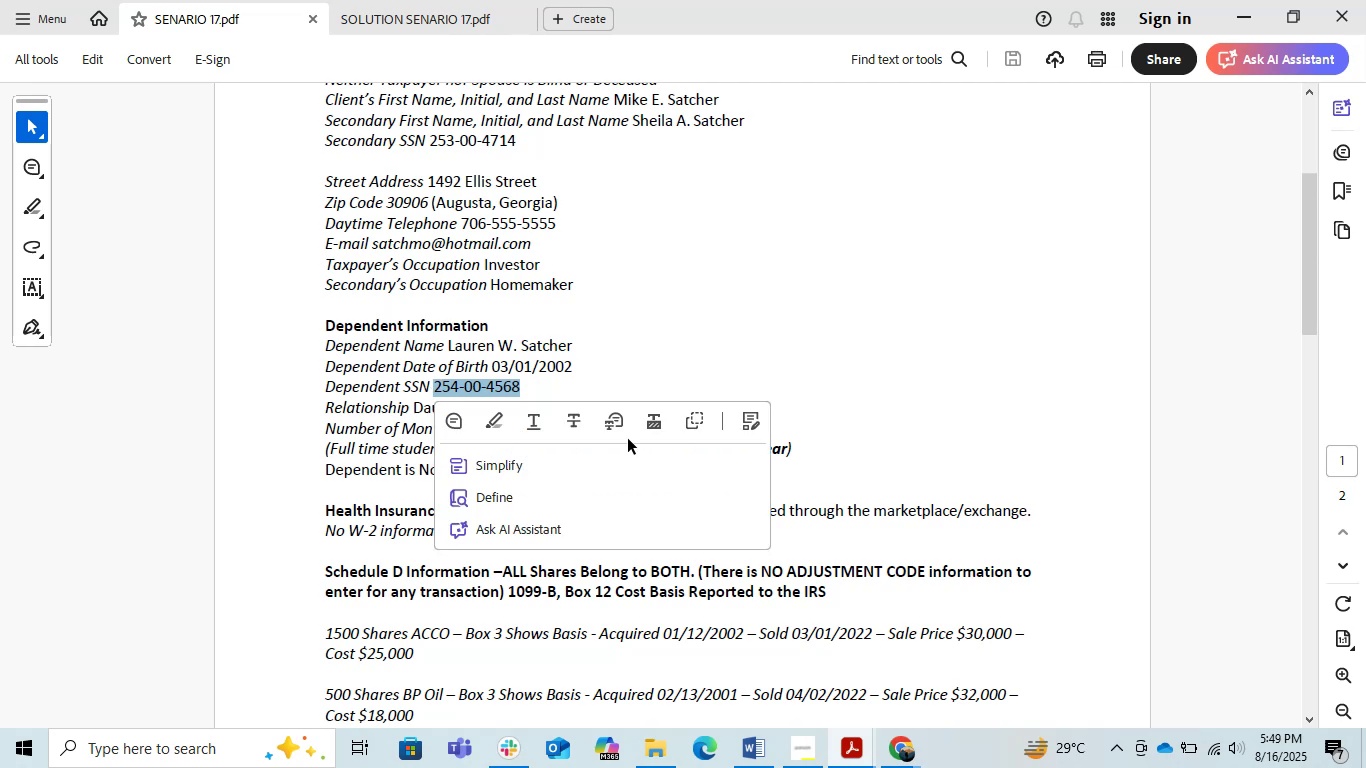 
key(Alt+AltLeft)
 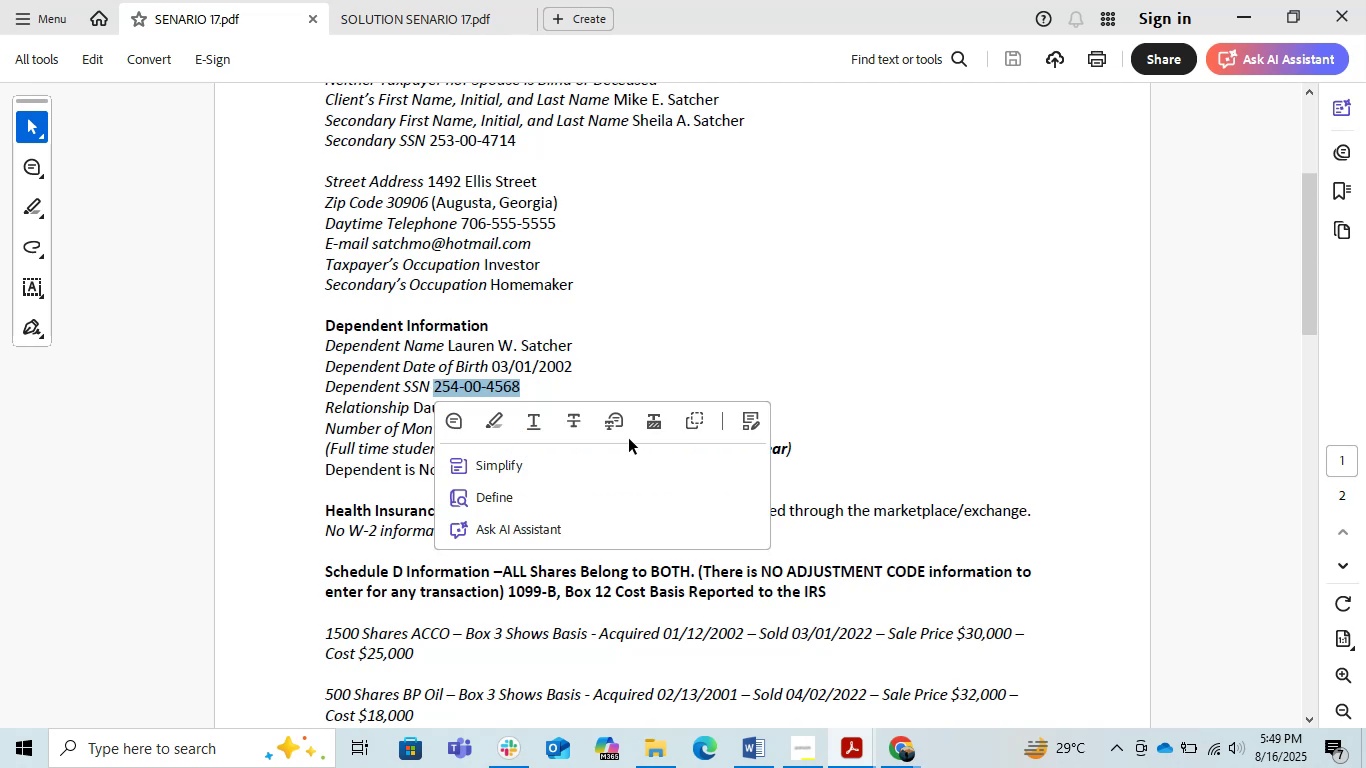 
key(Alt+Tab)
 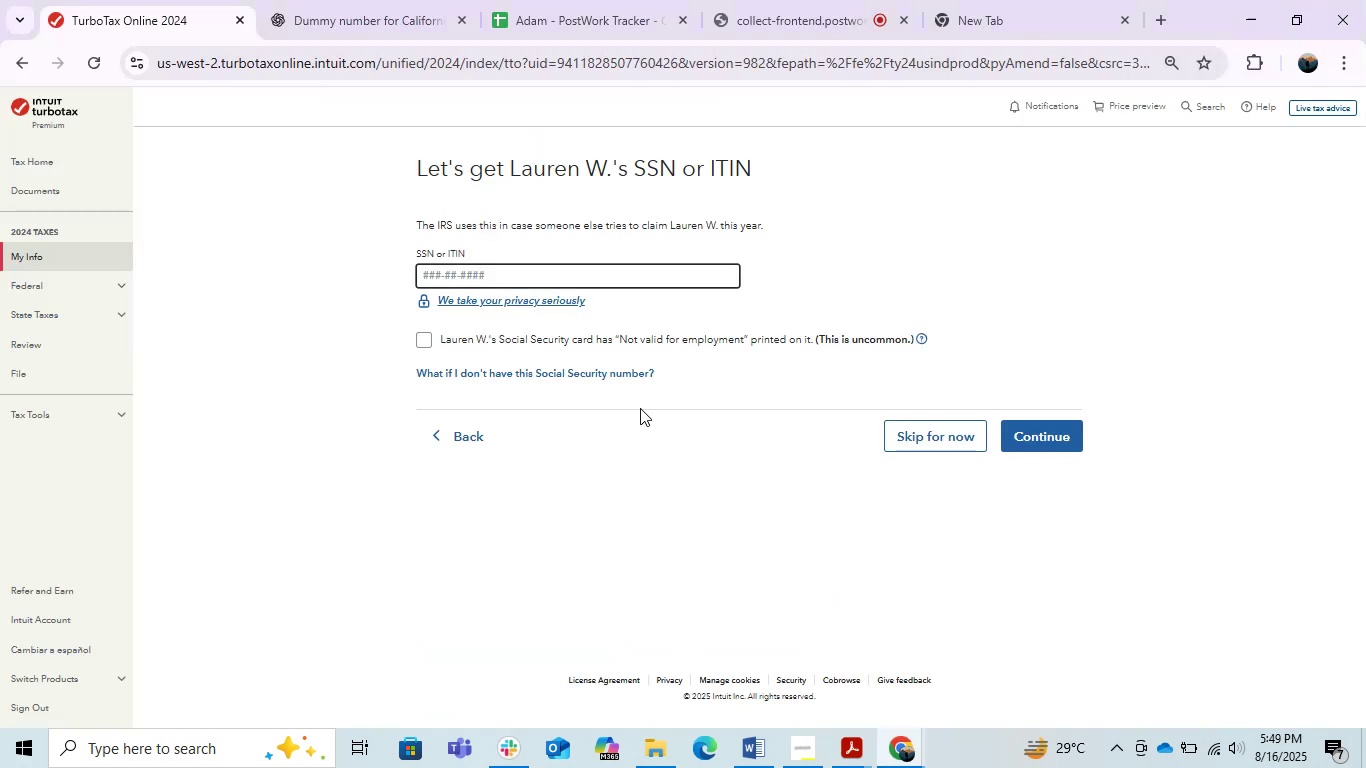 
key(Control+V)
 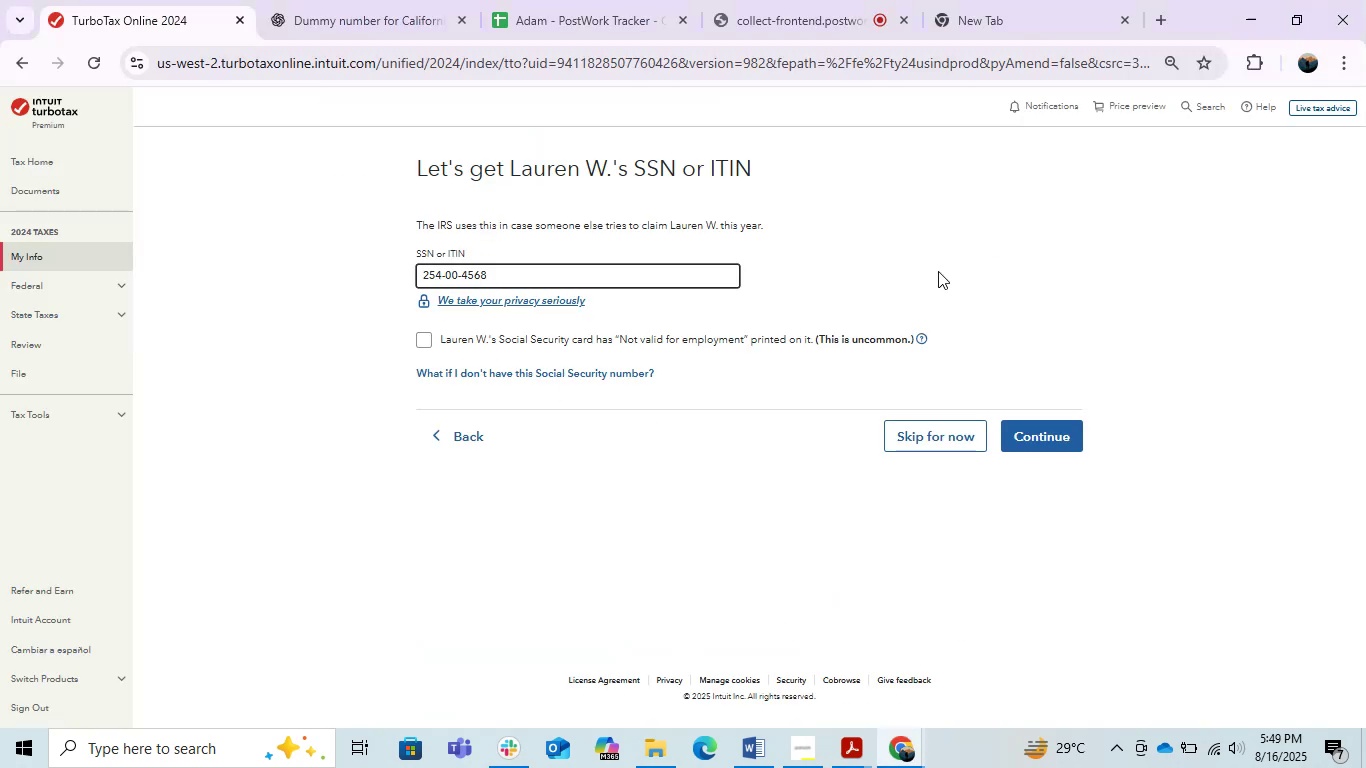 
left_click([913, 155])
 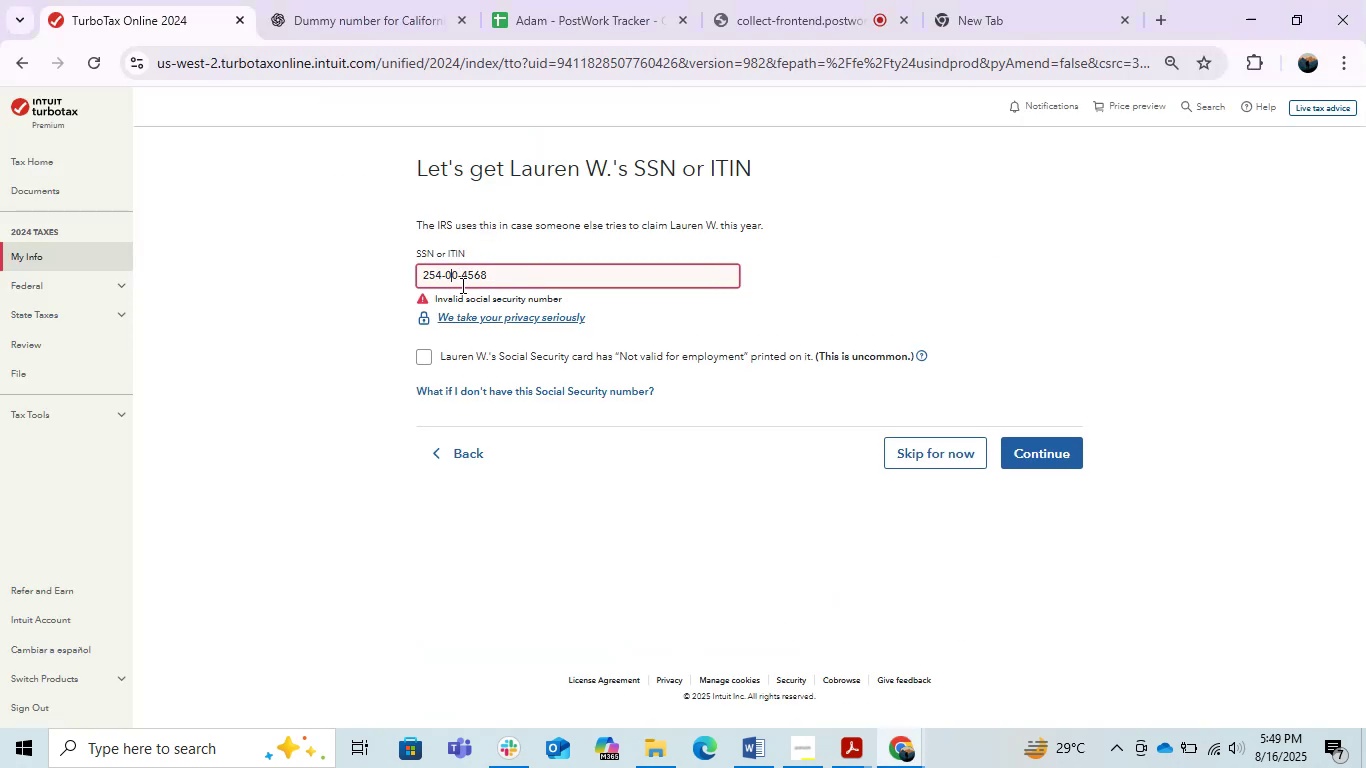 
key(ArrowRight)
 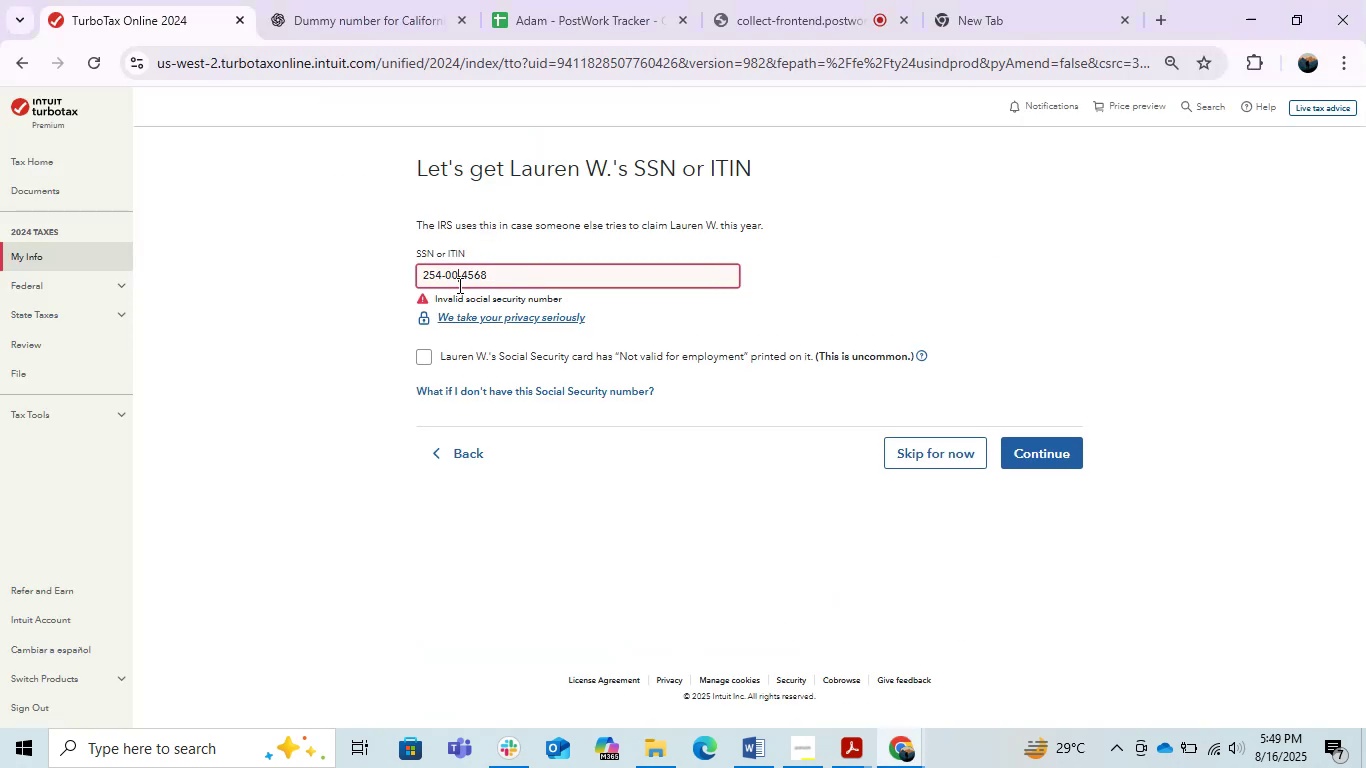 
key(Backspace)
 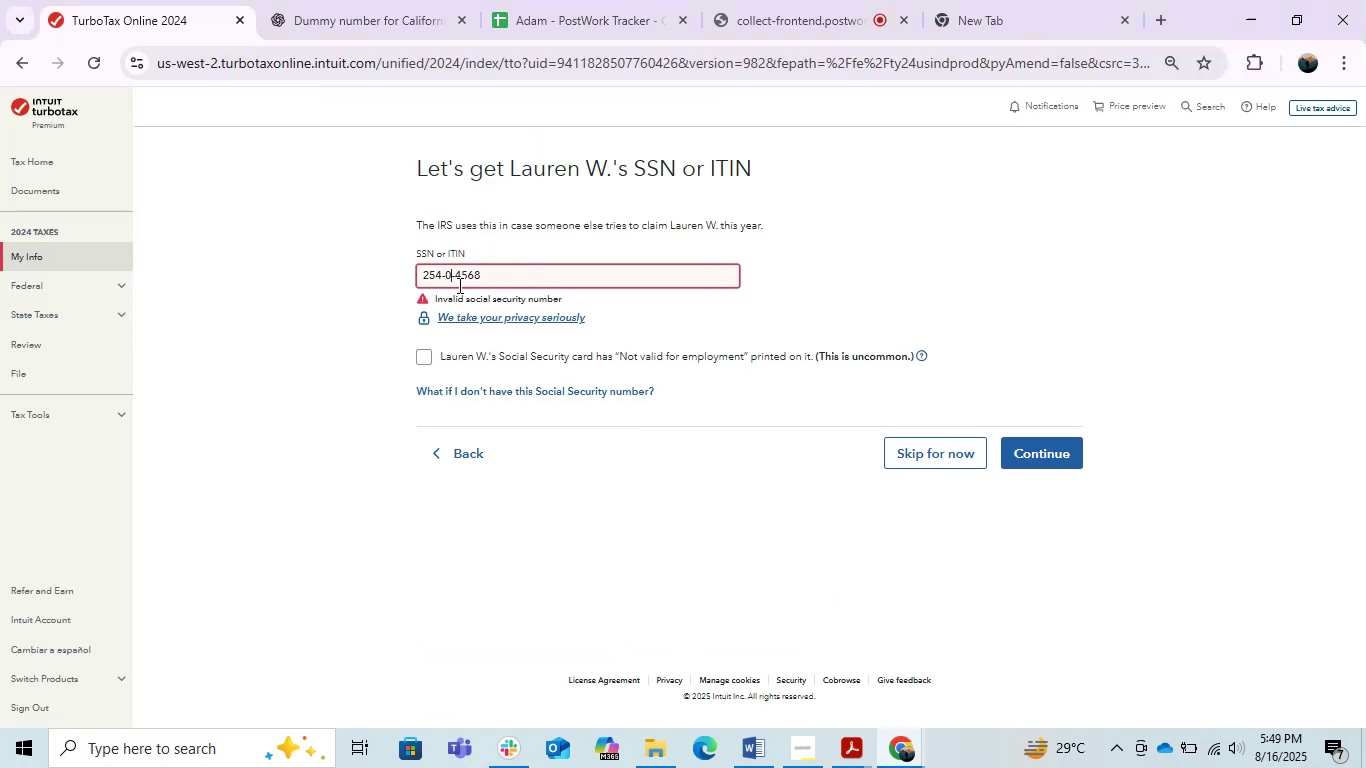 
key(Backspace)
 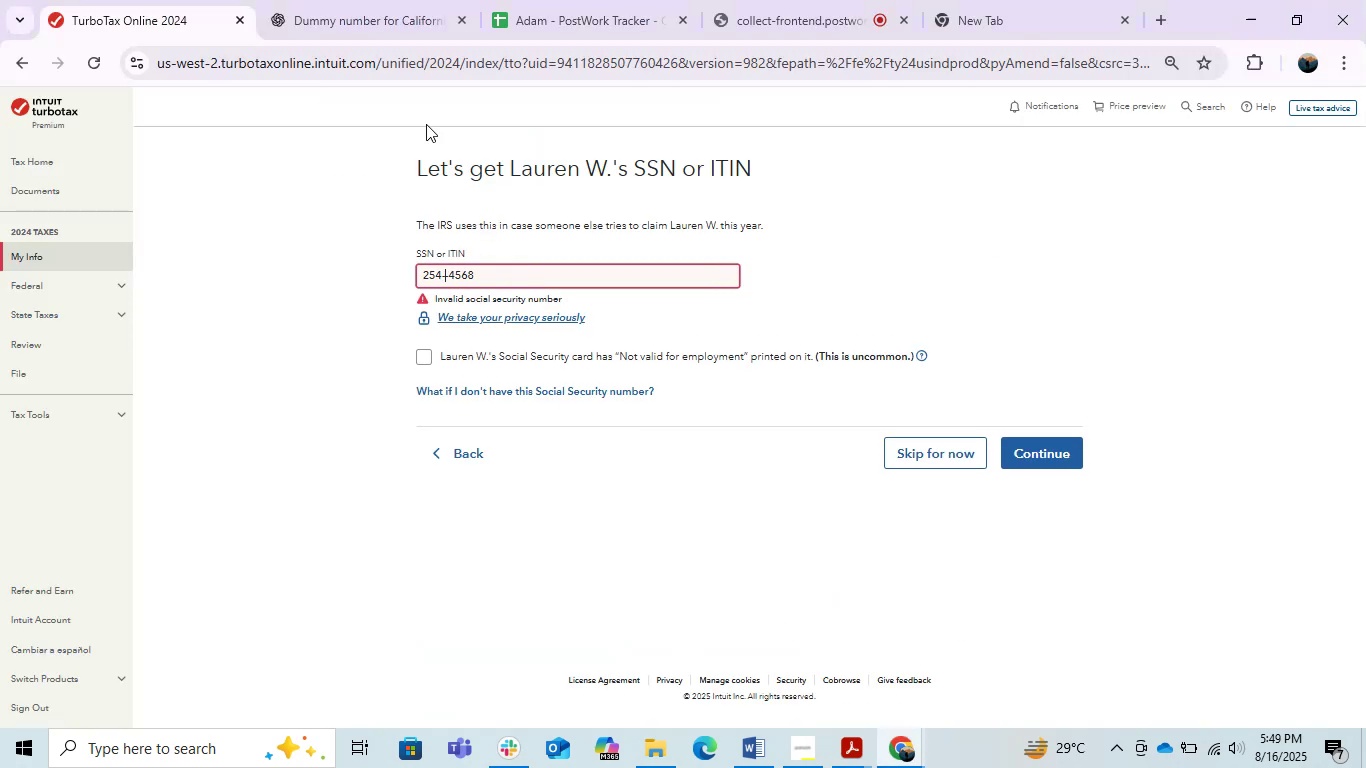 
key(Numpad1)
 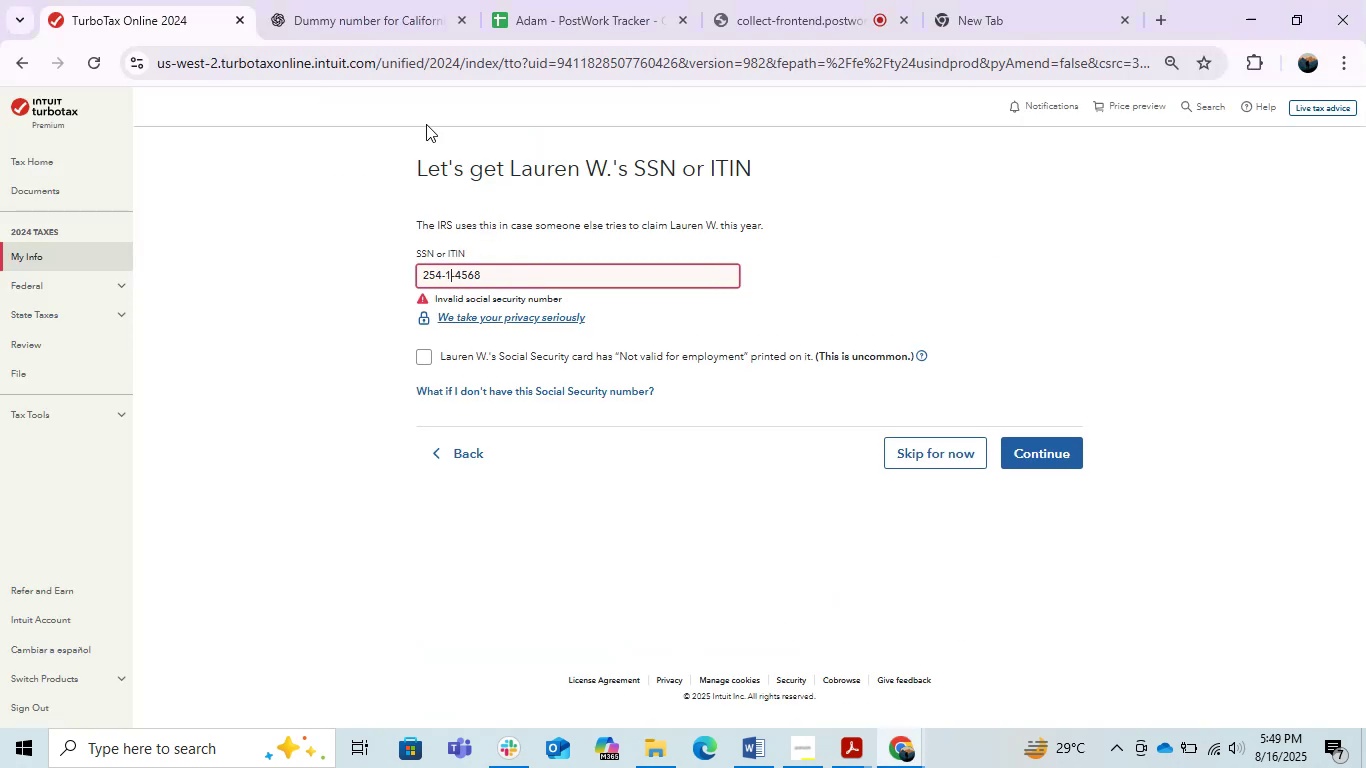 
key(Numpad1)
 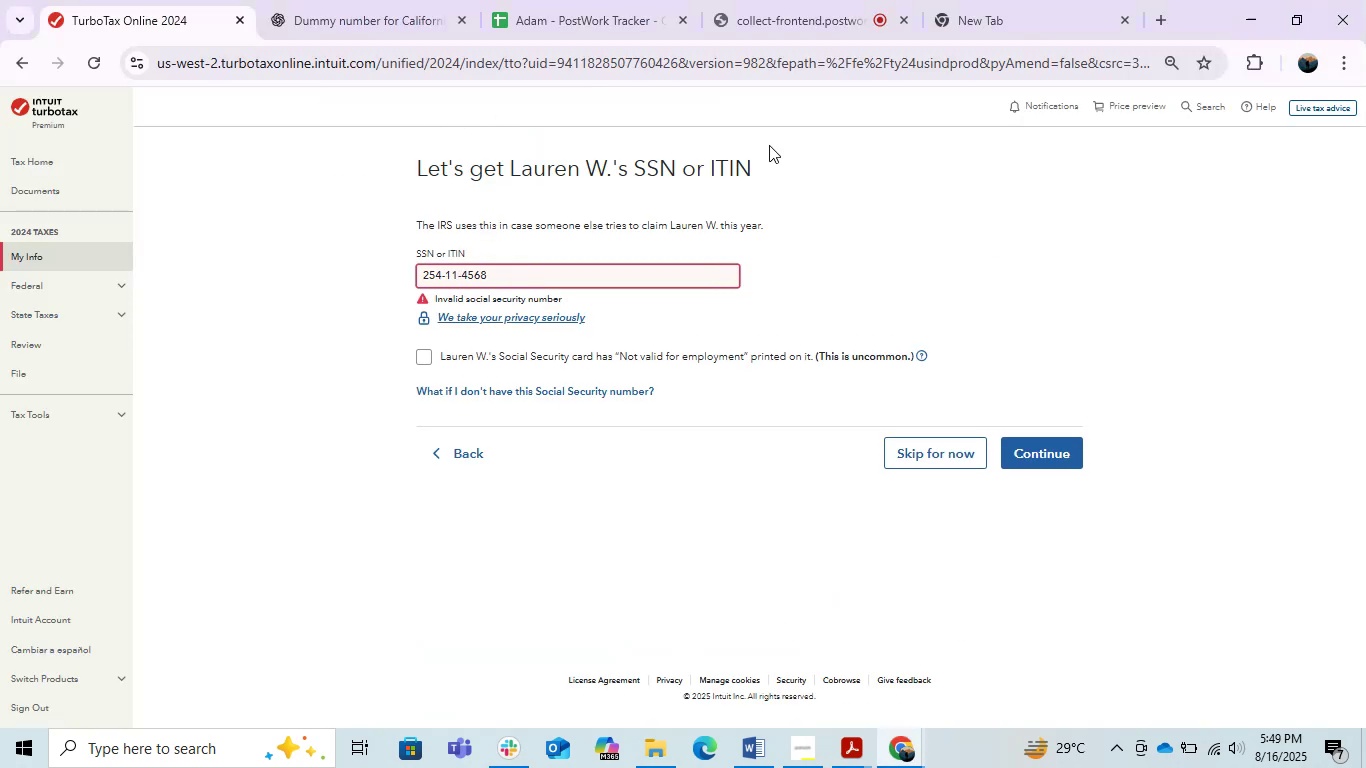 
left_click([934, 229])
 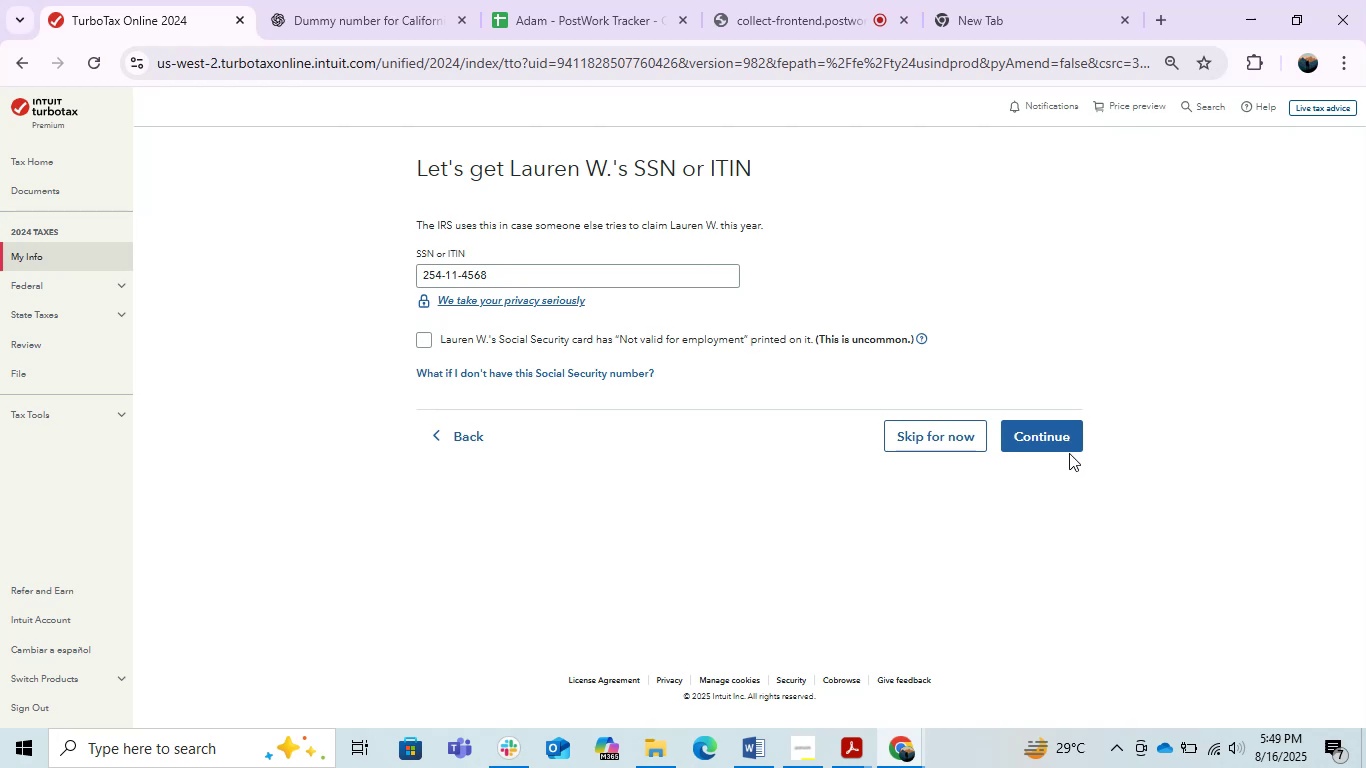 
left_click([1061, 450])
 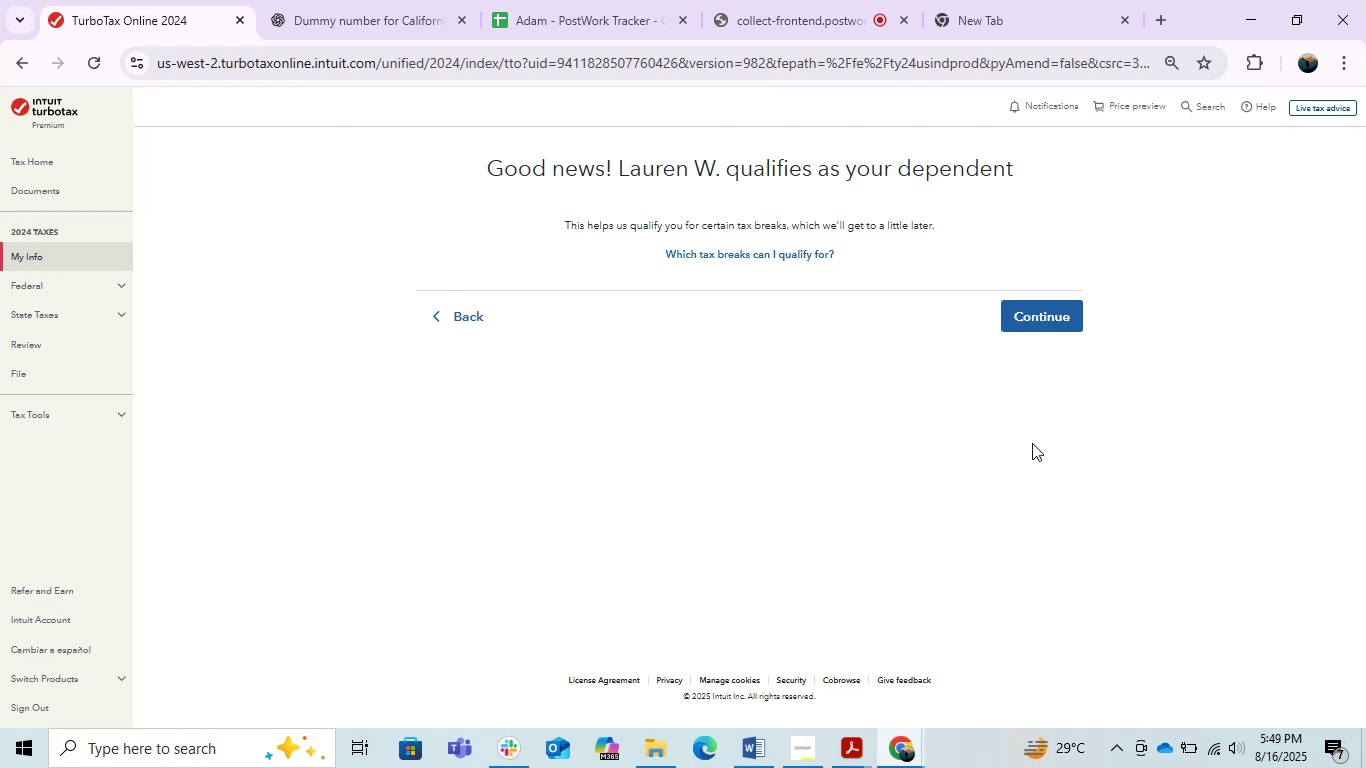 
wait(21.78)
 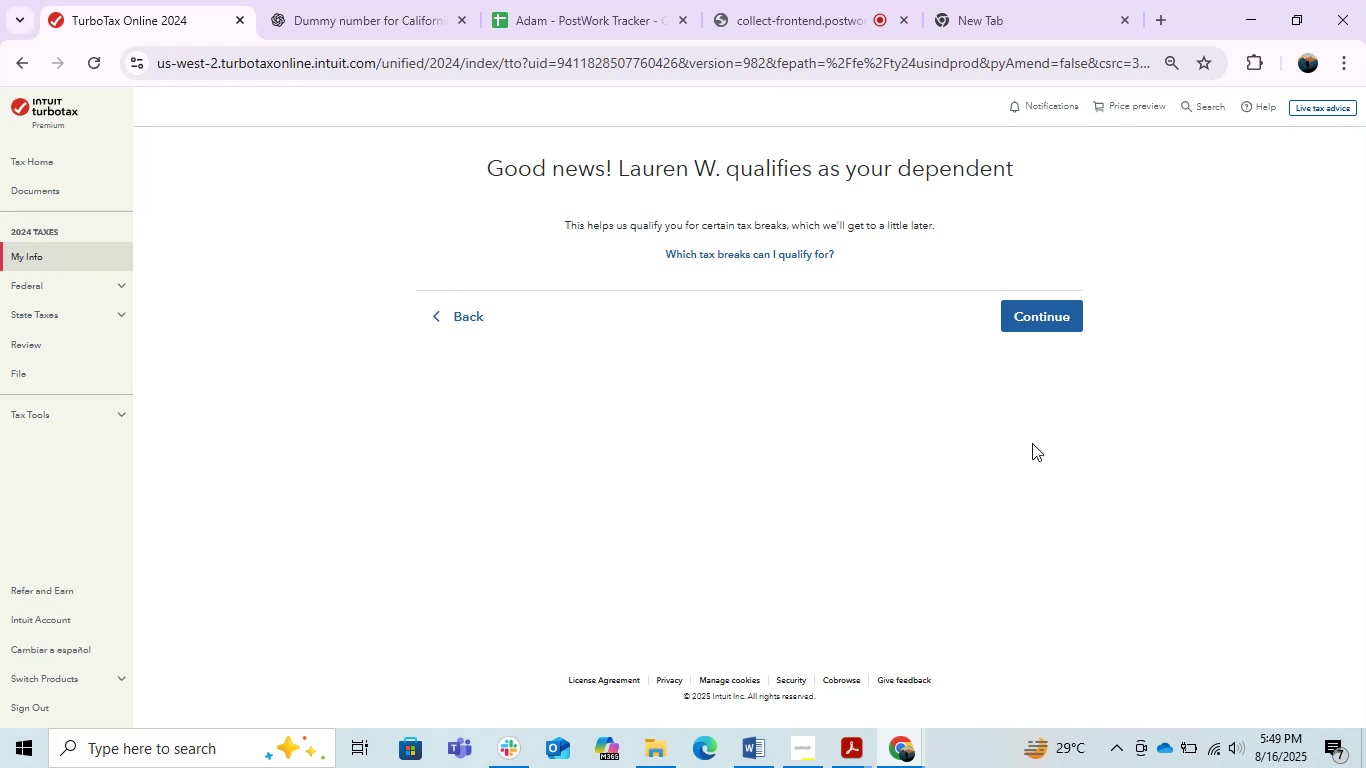 
mouse_move([1331, 762])
 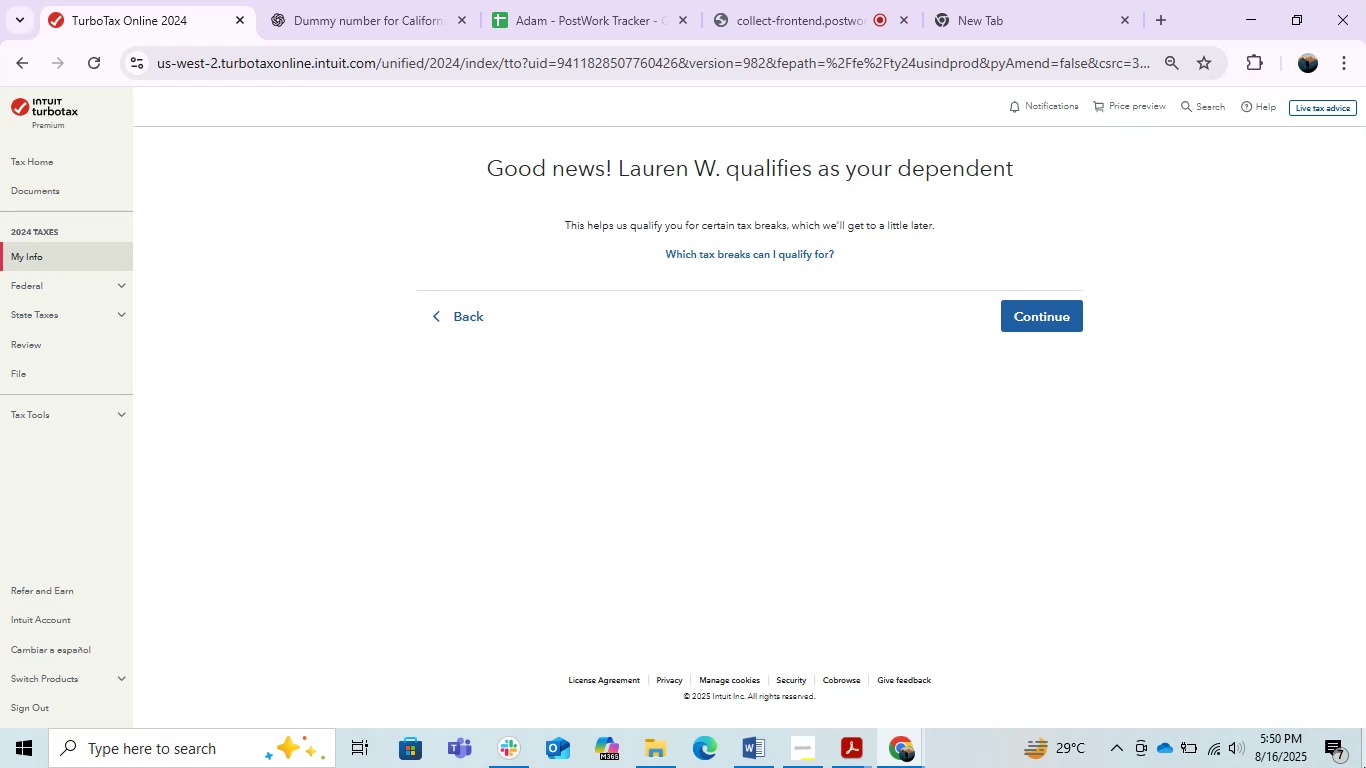 
wait(23.86)
 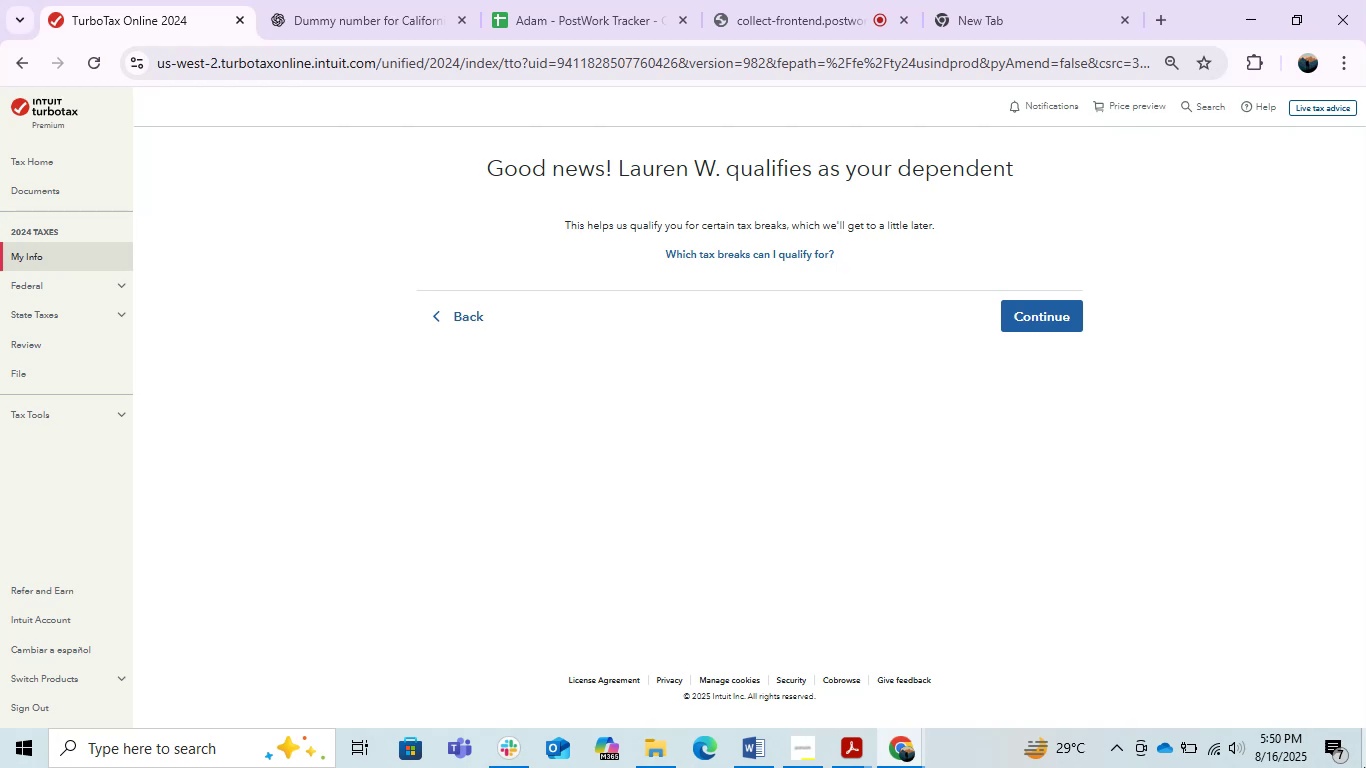 
left_click([1007, 316])
 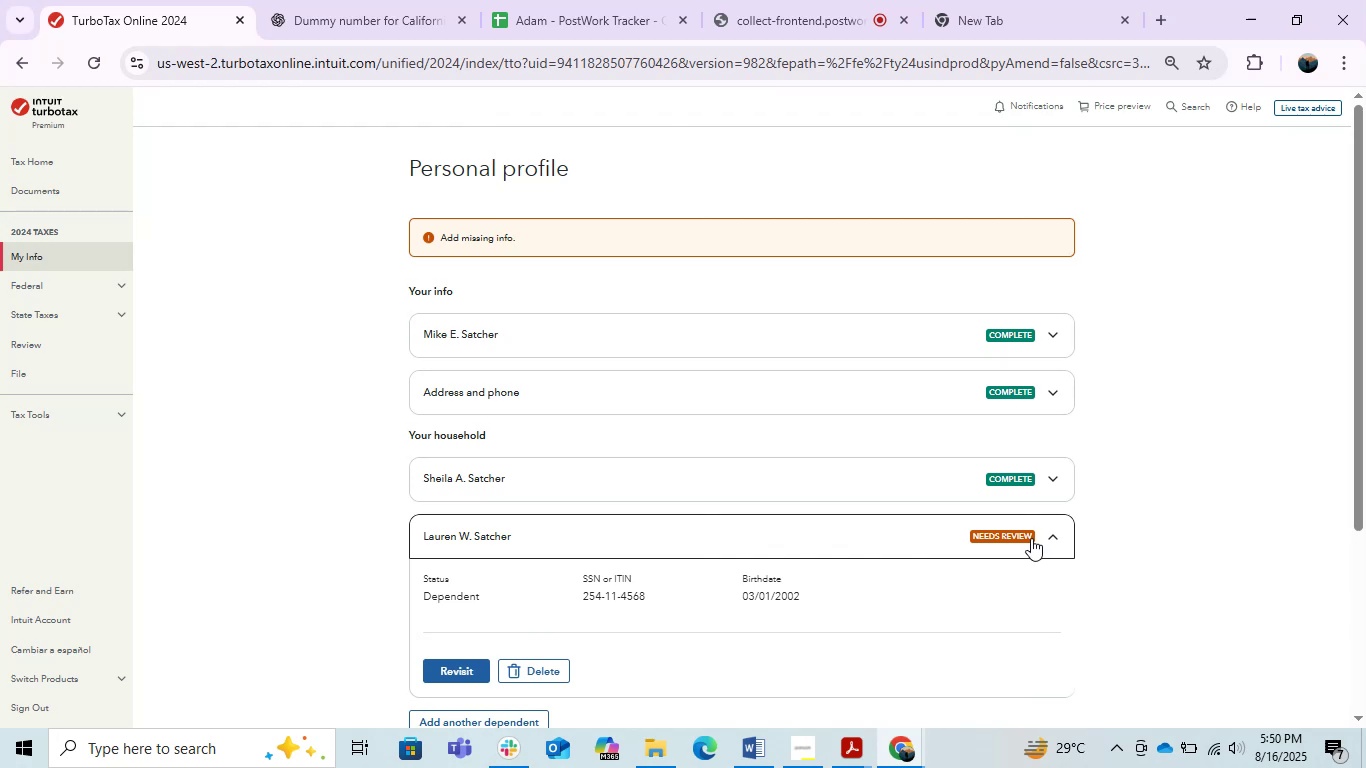 
left_click([441, 671])
 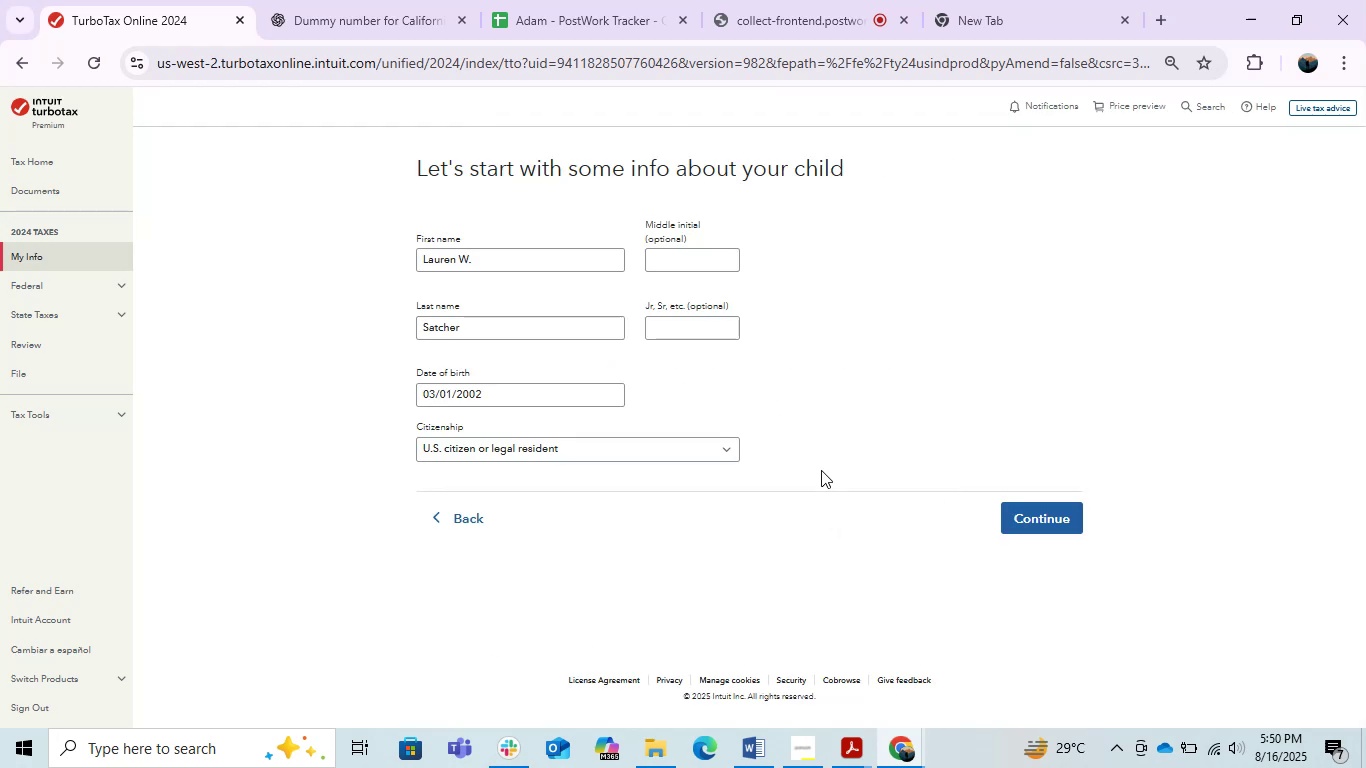 
left_click([1048, 507])
 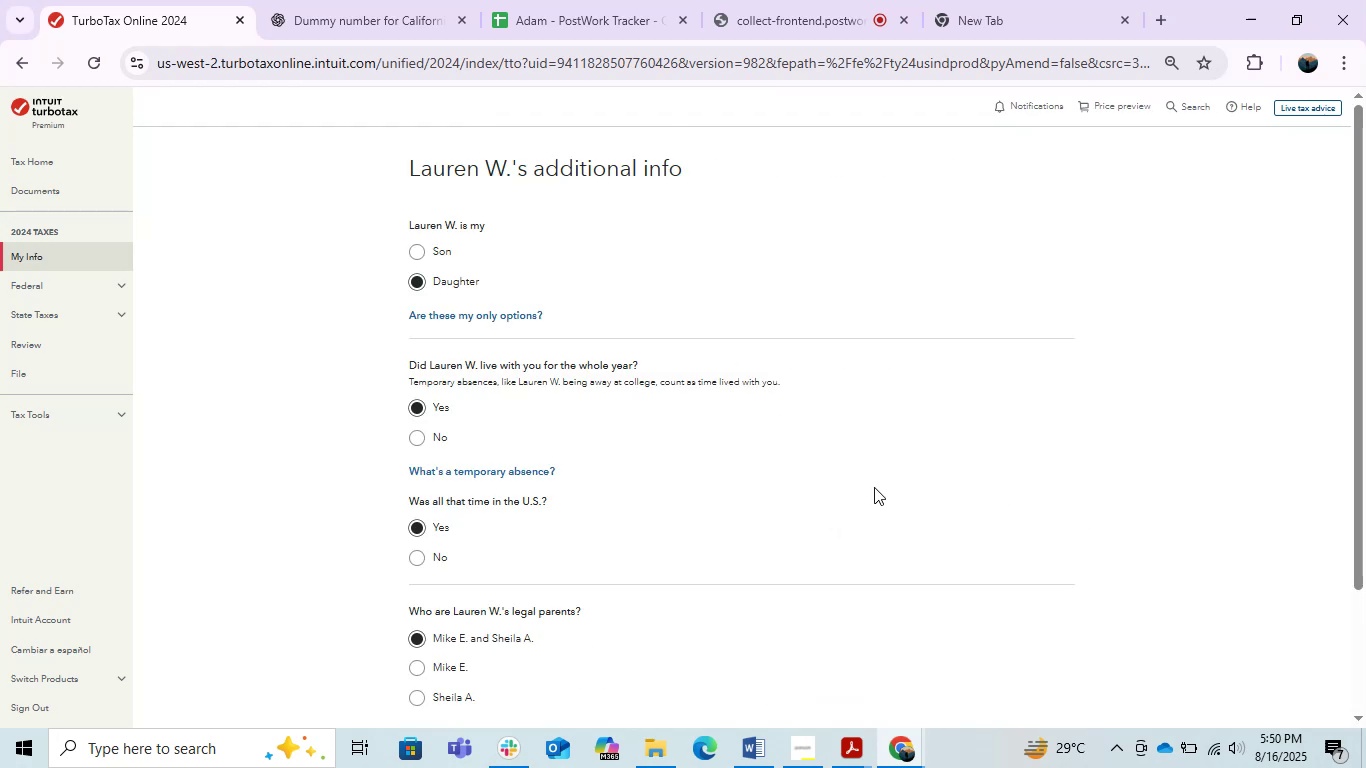 
scroll: coordinate [874, 487], scroll_direction: down, amount: 4.0
 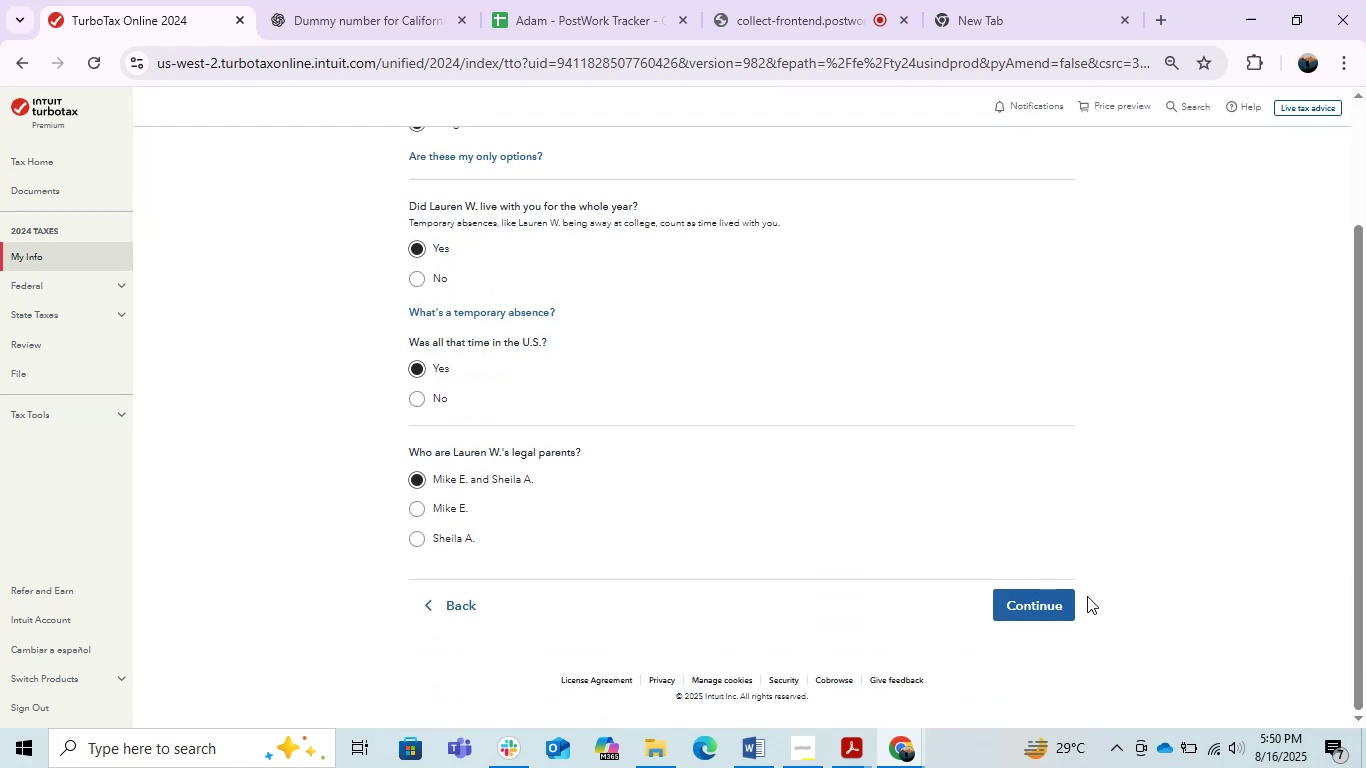 
left_click([1057, 604])
 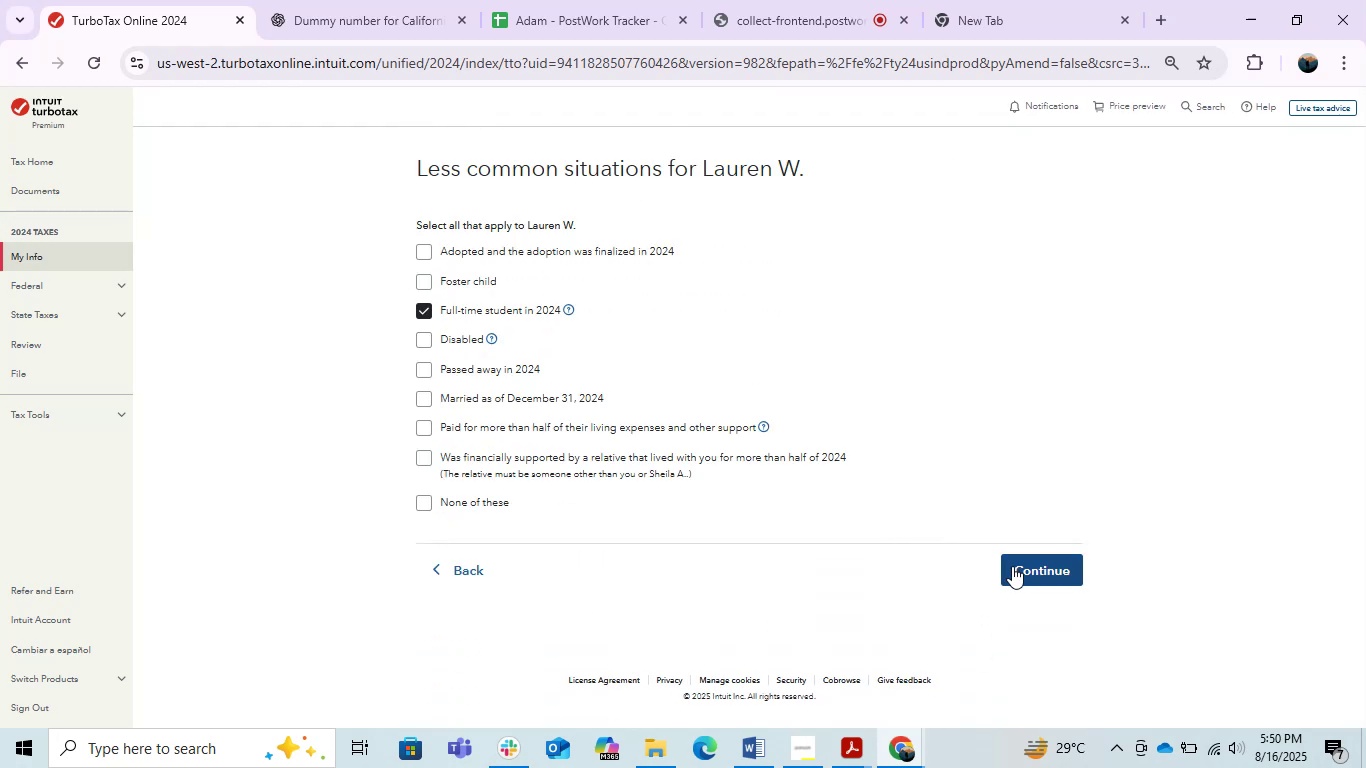 
left_click([1032, 579])
 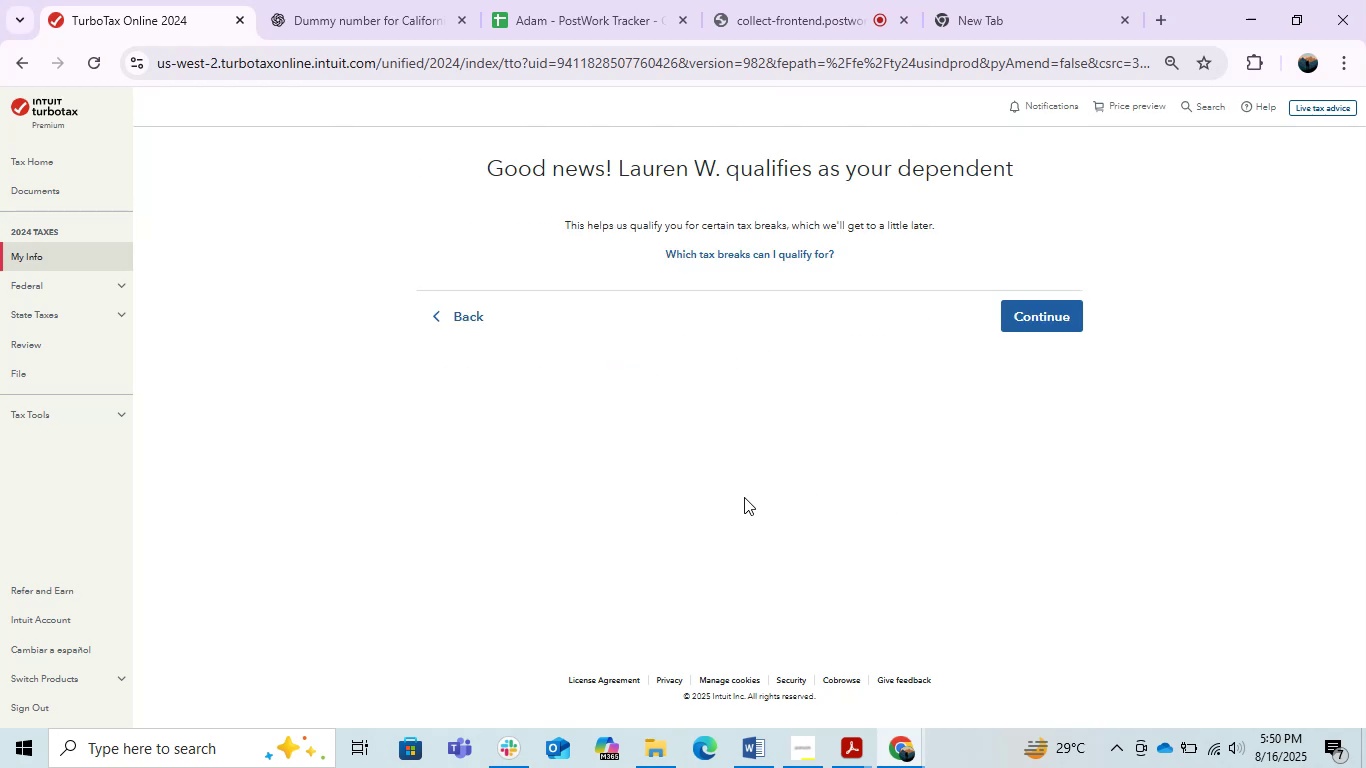 
left_click([1003, 317])
 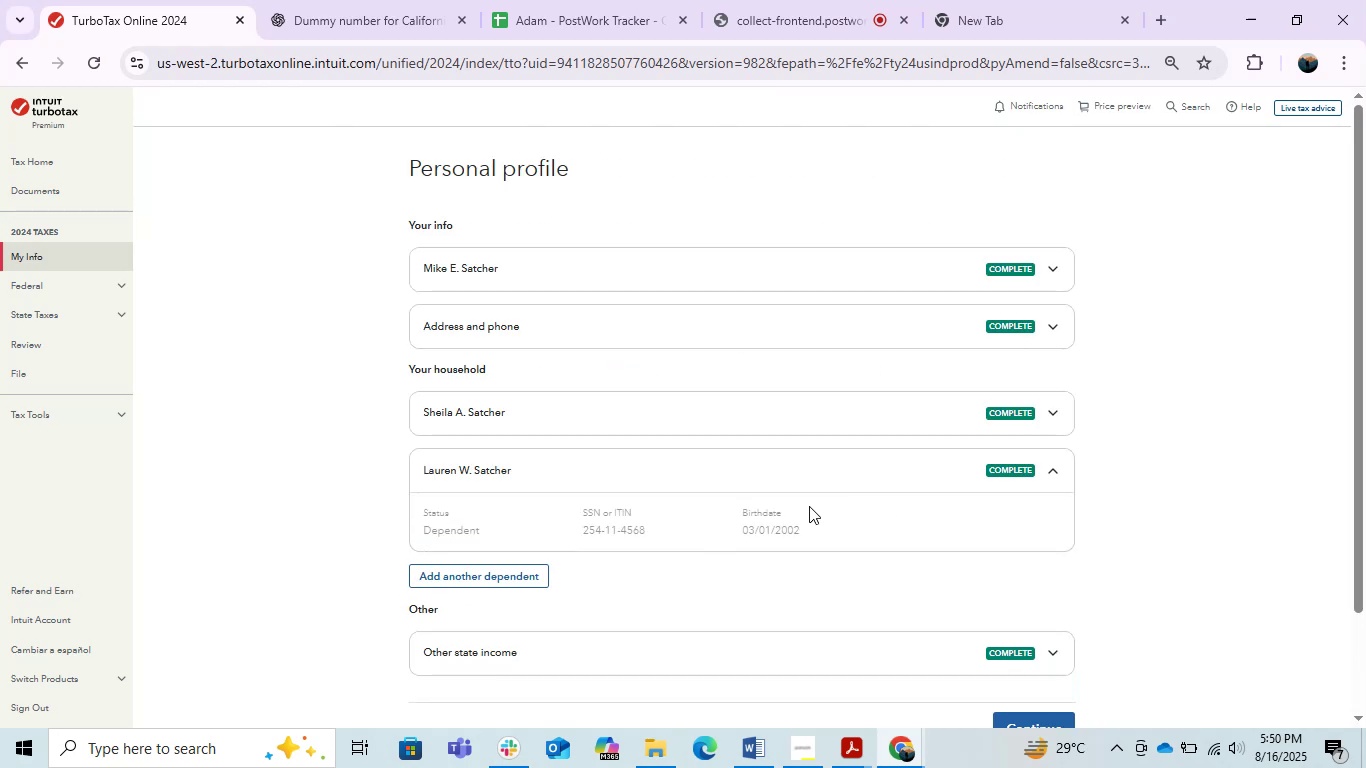 
scroll: coordinate [845, 549], scroll_direction: down, amount: 2.0
 